 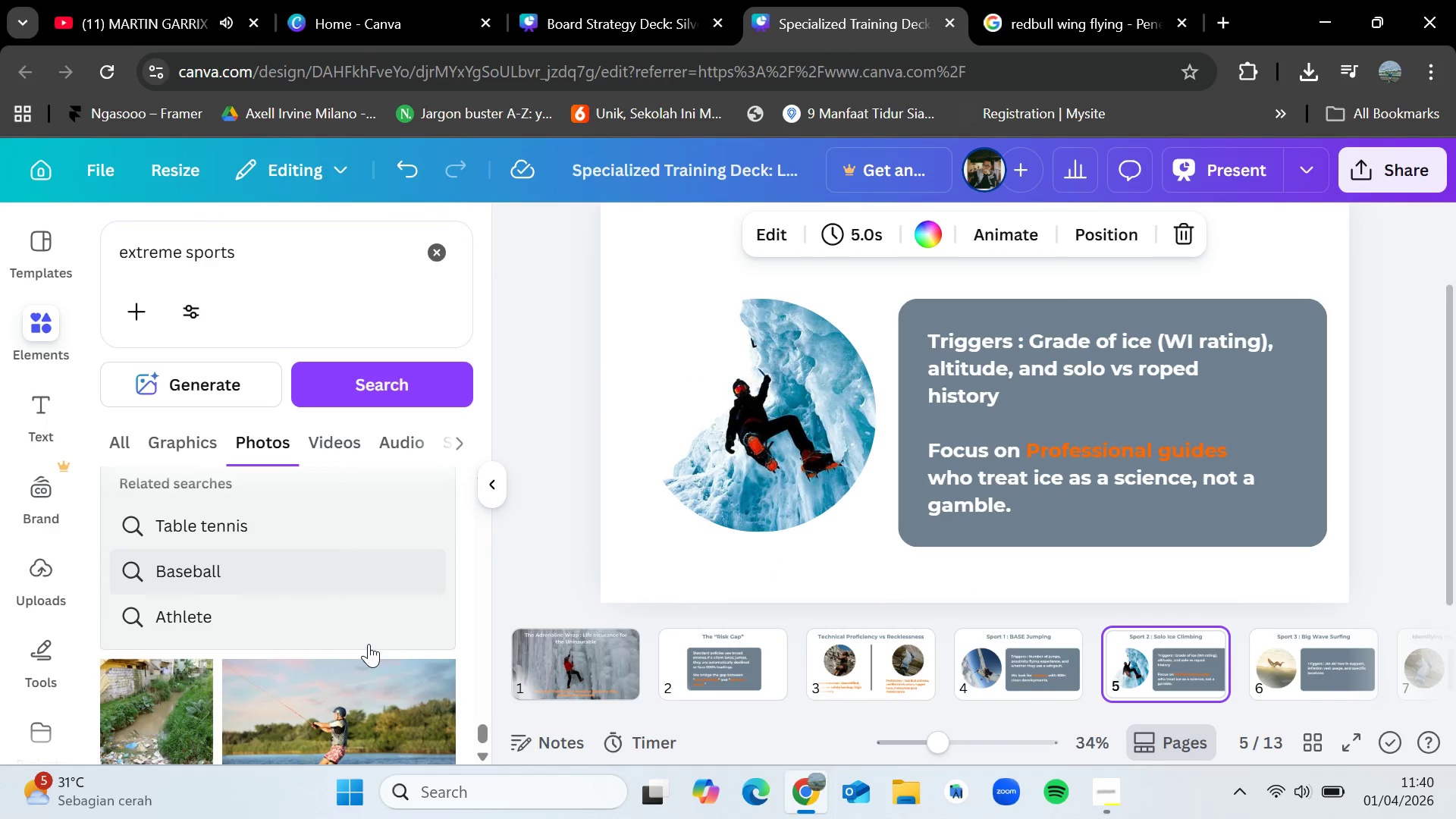 
scroll: coordinate [369, 644], scroll_direction: down, amount: 7.0
 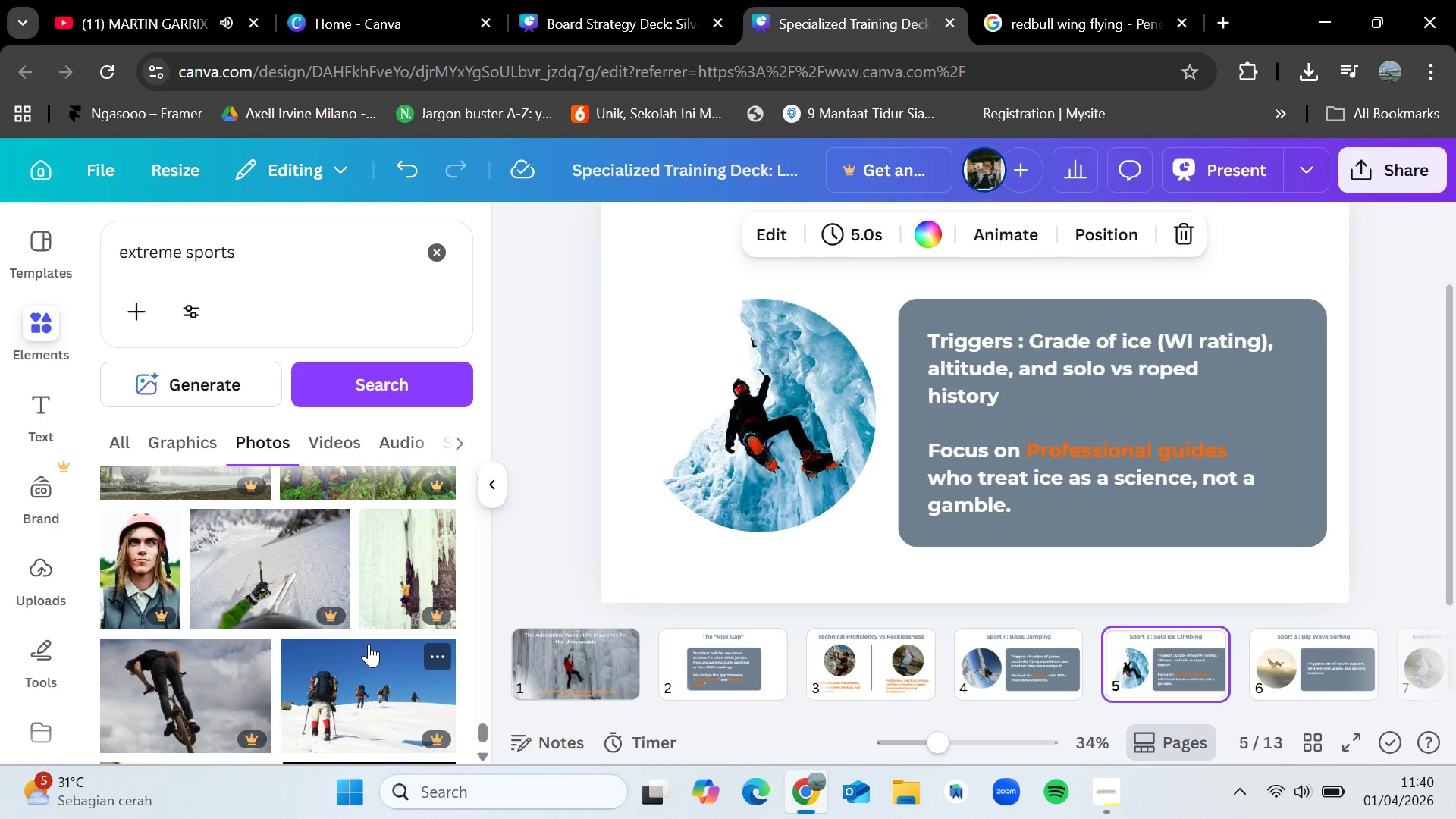 
wait(19.79)
 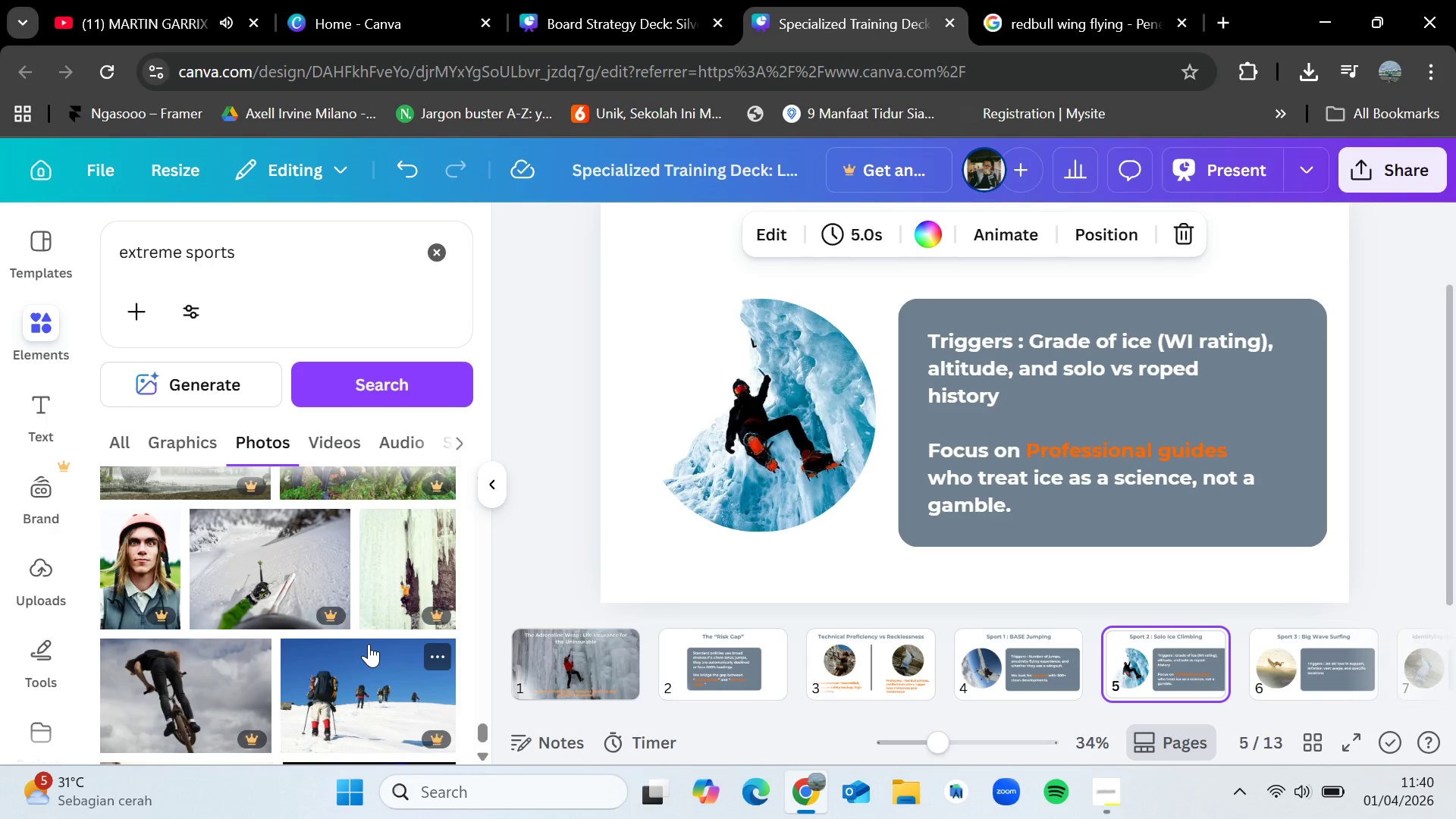 
scroll: coordinate [356, 657], scroll_direction: down, amount: 7.0
 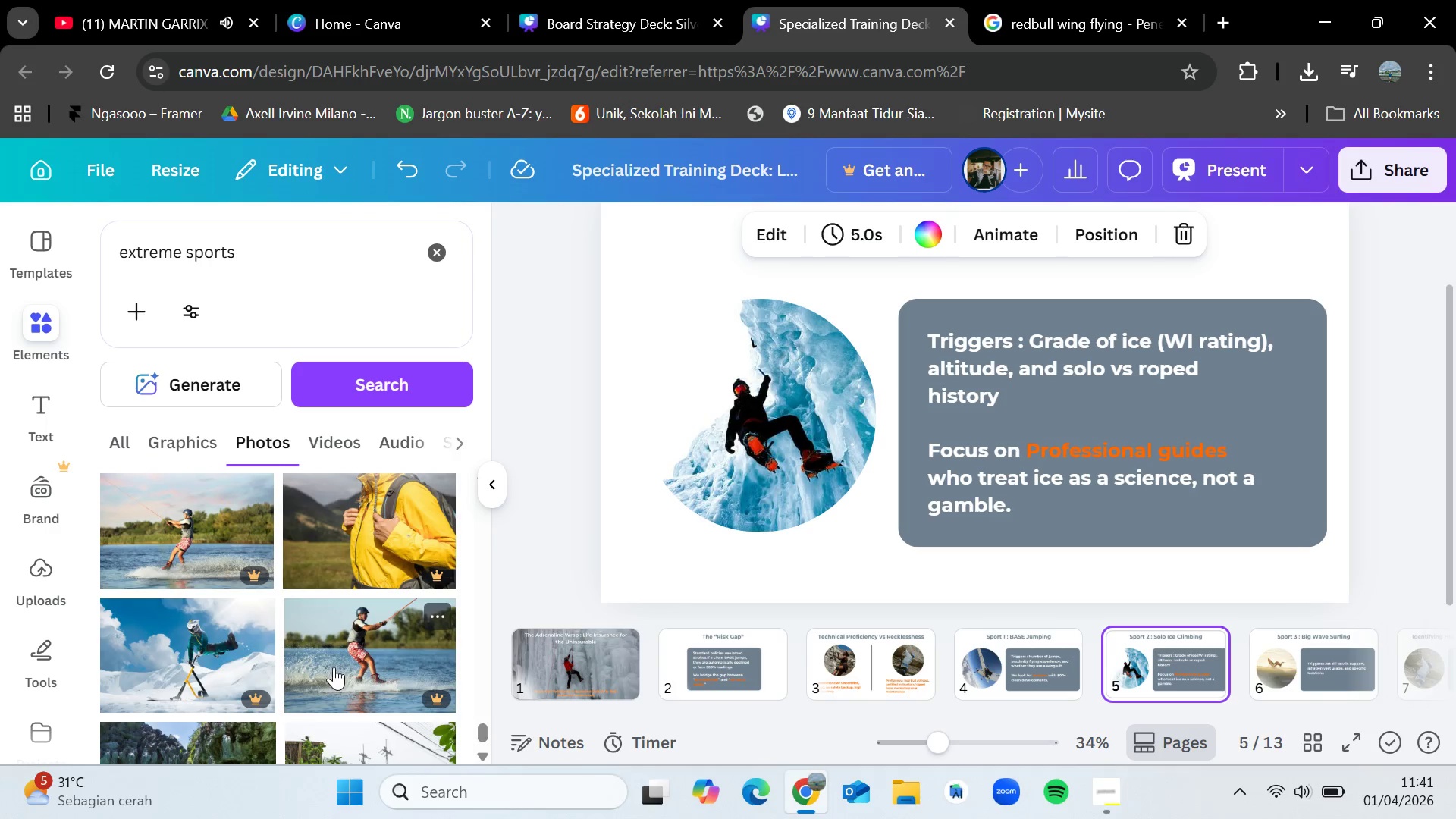 
scroll: coordinate [328, 640], scroll_direction: down, amount: 7.0
 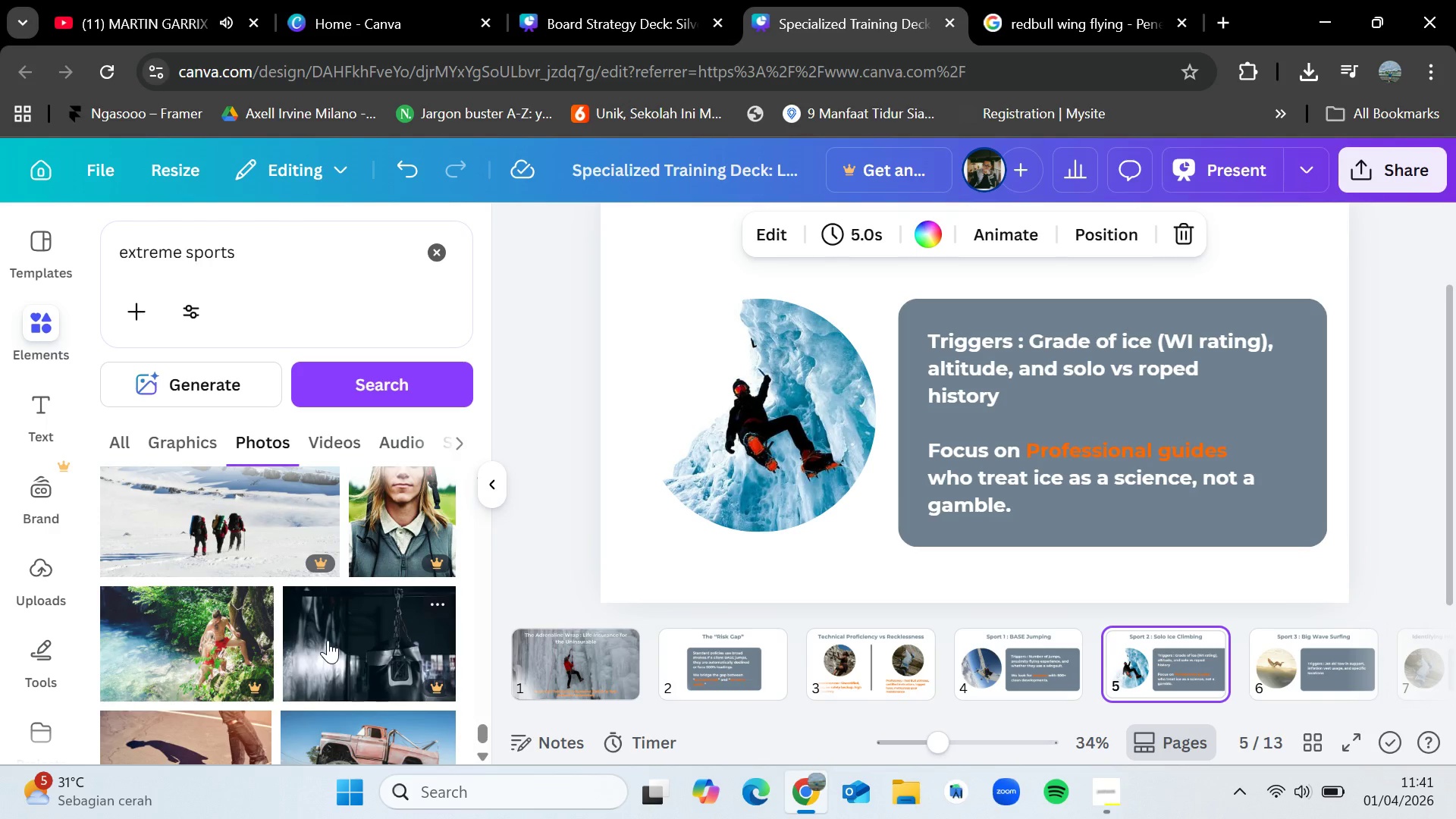 
wait(6.86)
 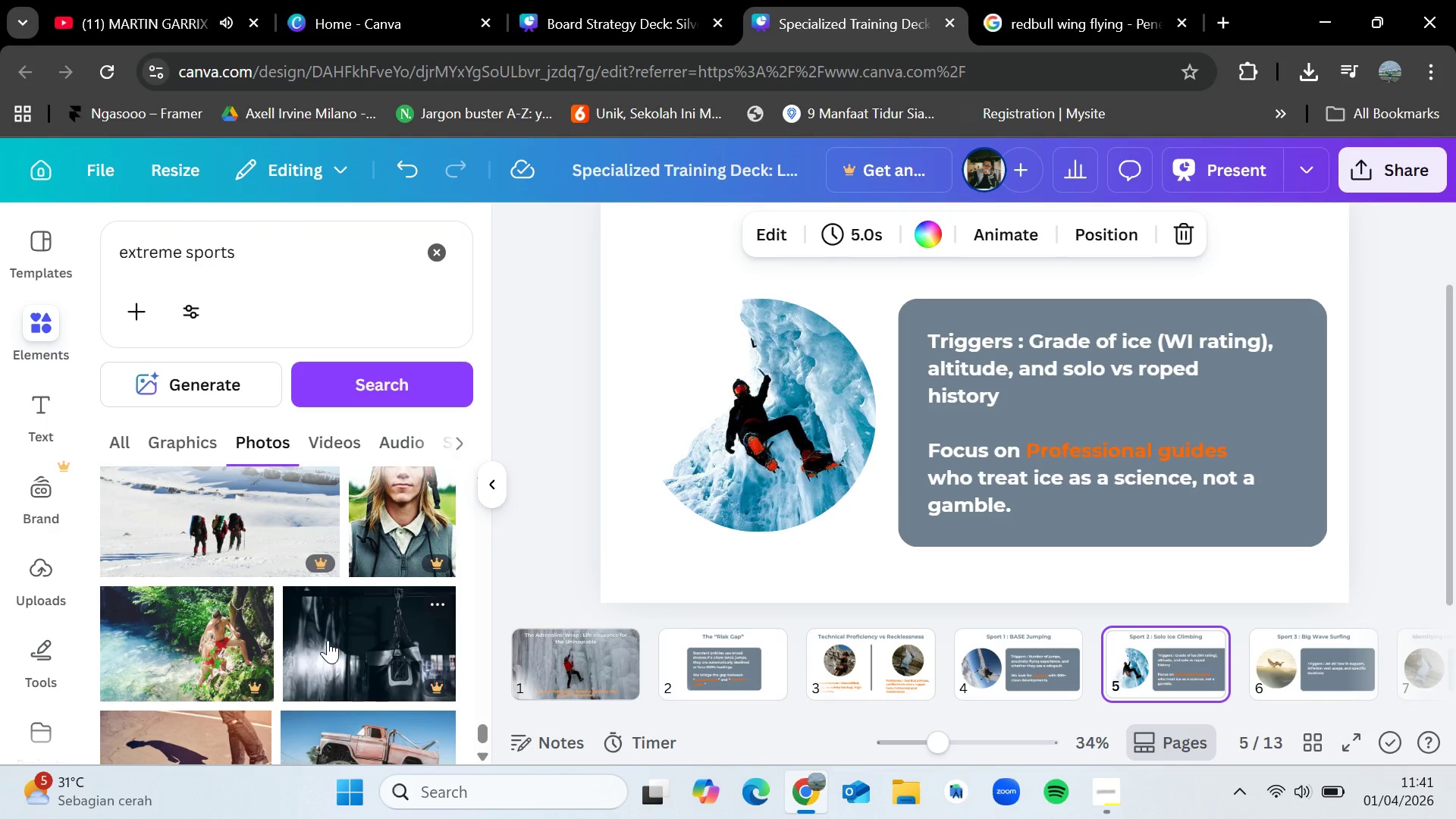 
scroll: coordinate [340, 614], scroll_direction: down, amount: 8.0
 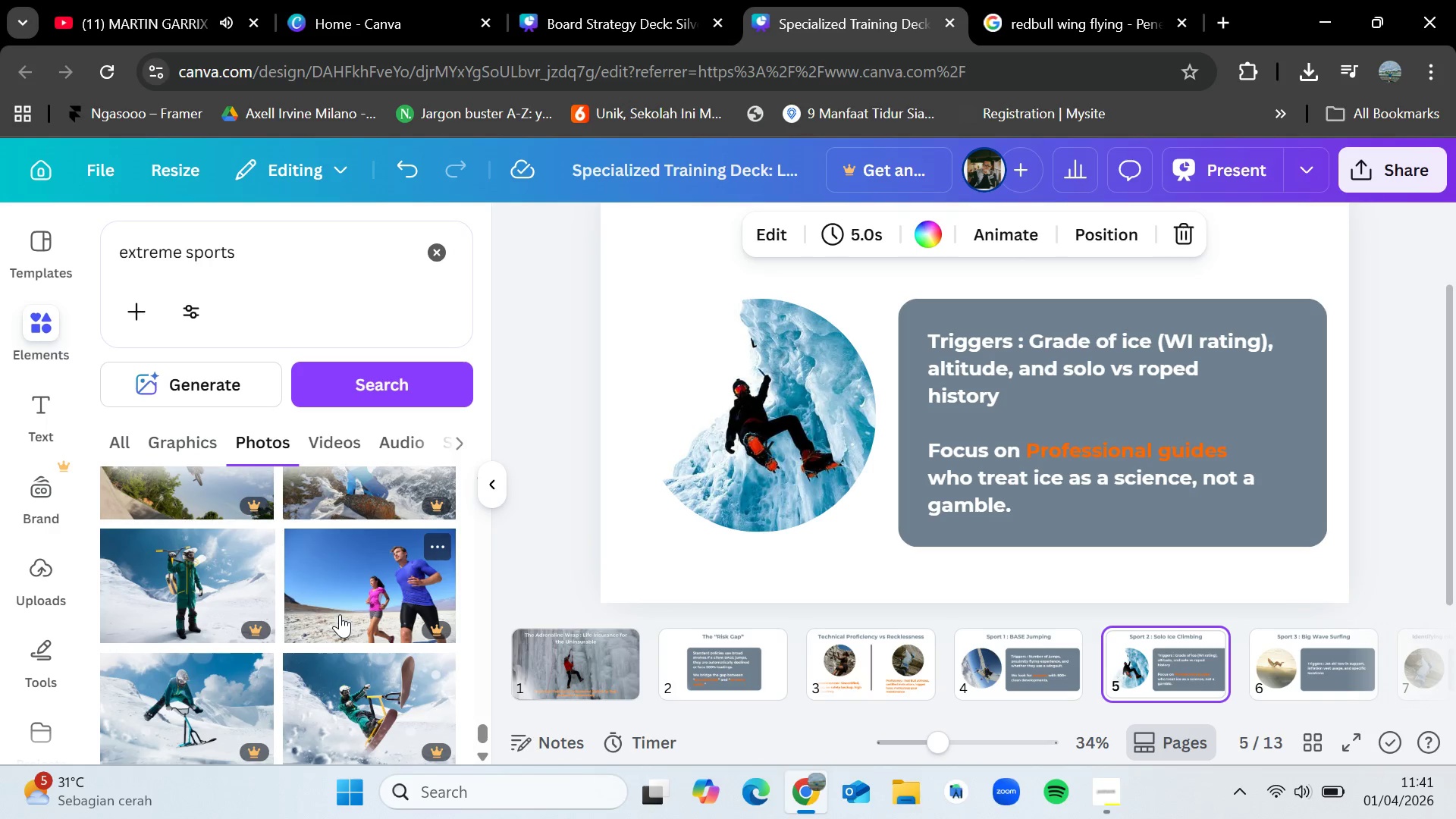 
scroll: coordinate [340, 614], scroll_direction: down, amount: 2.0
 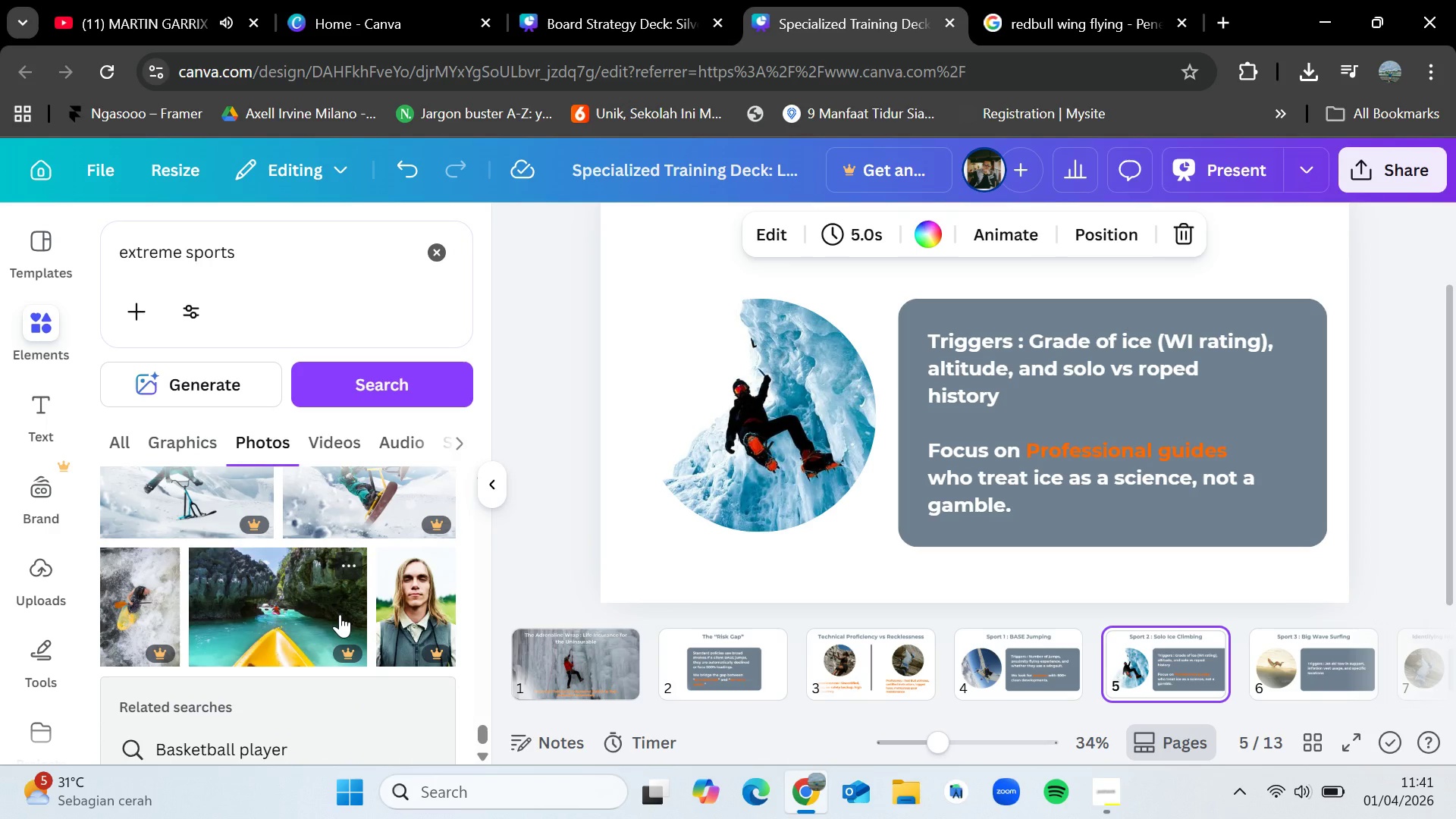 
wait(13.08)
 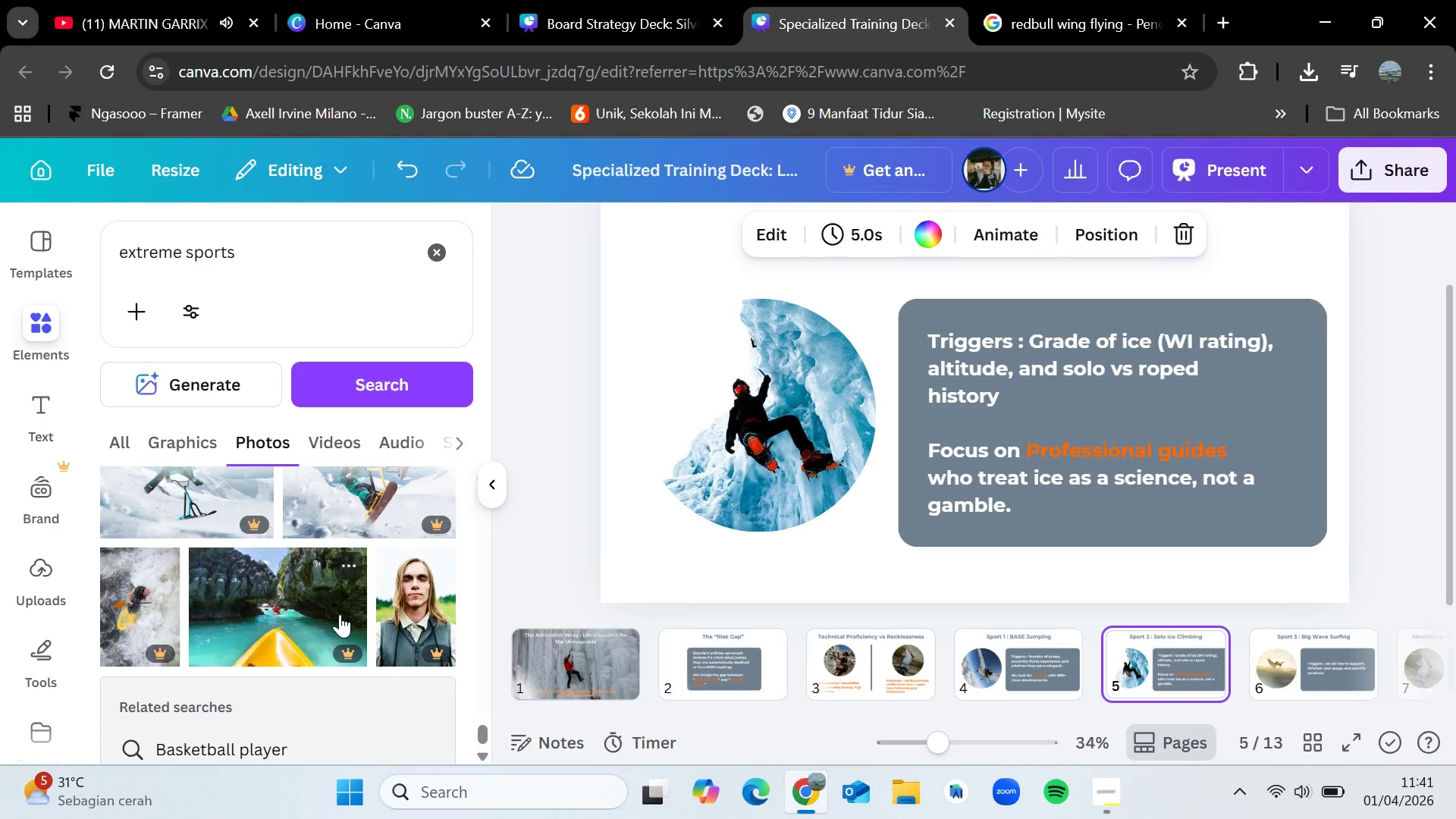 
scroll: coordinate [334, 537], scroll_direction: down, amount: 9.0
 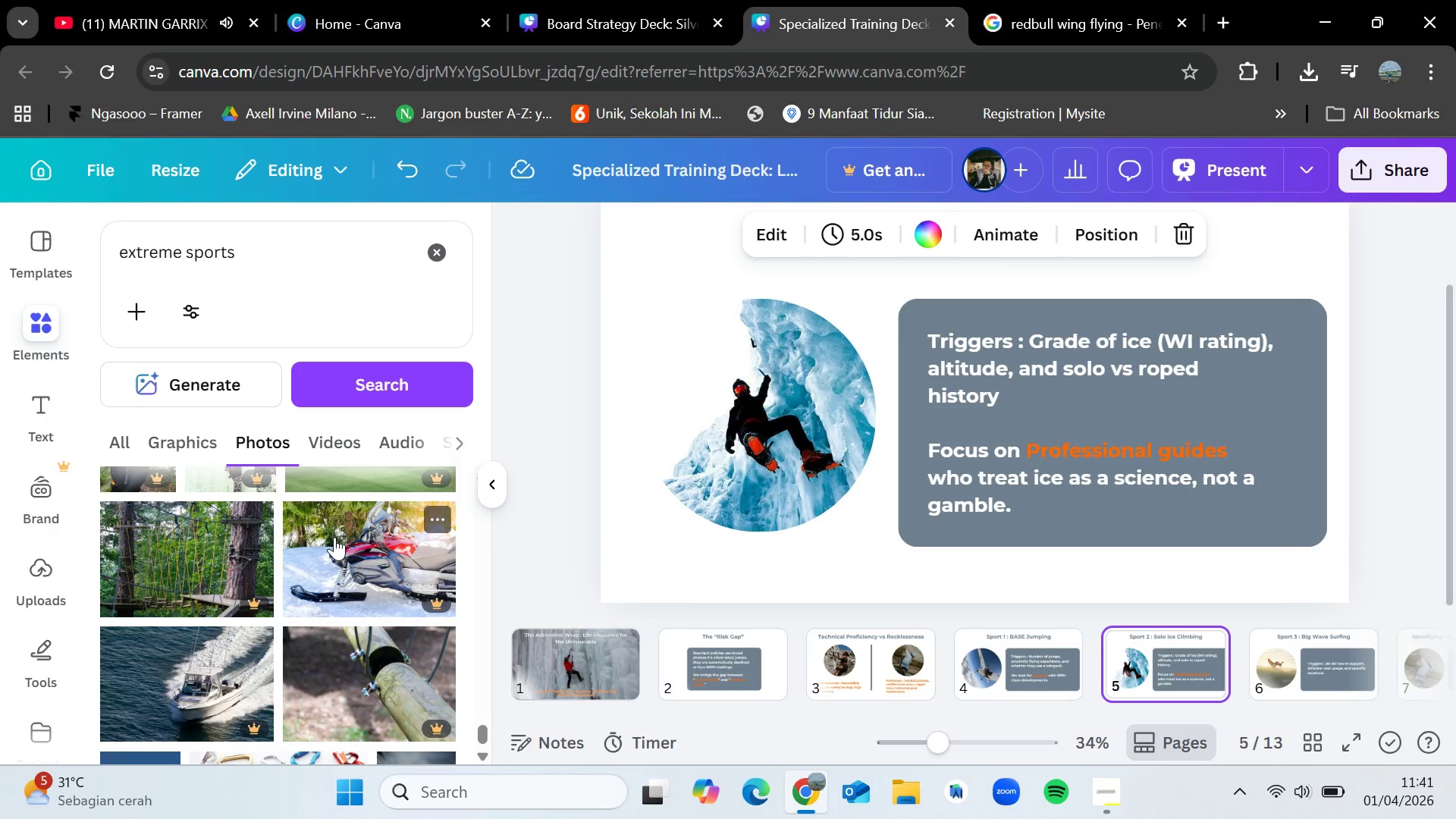 
wait(5.02)
 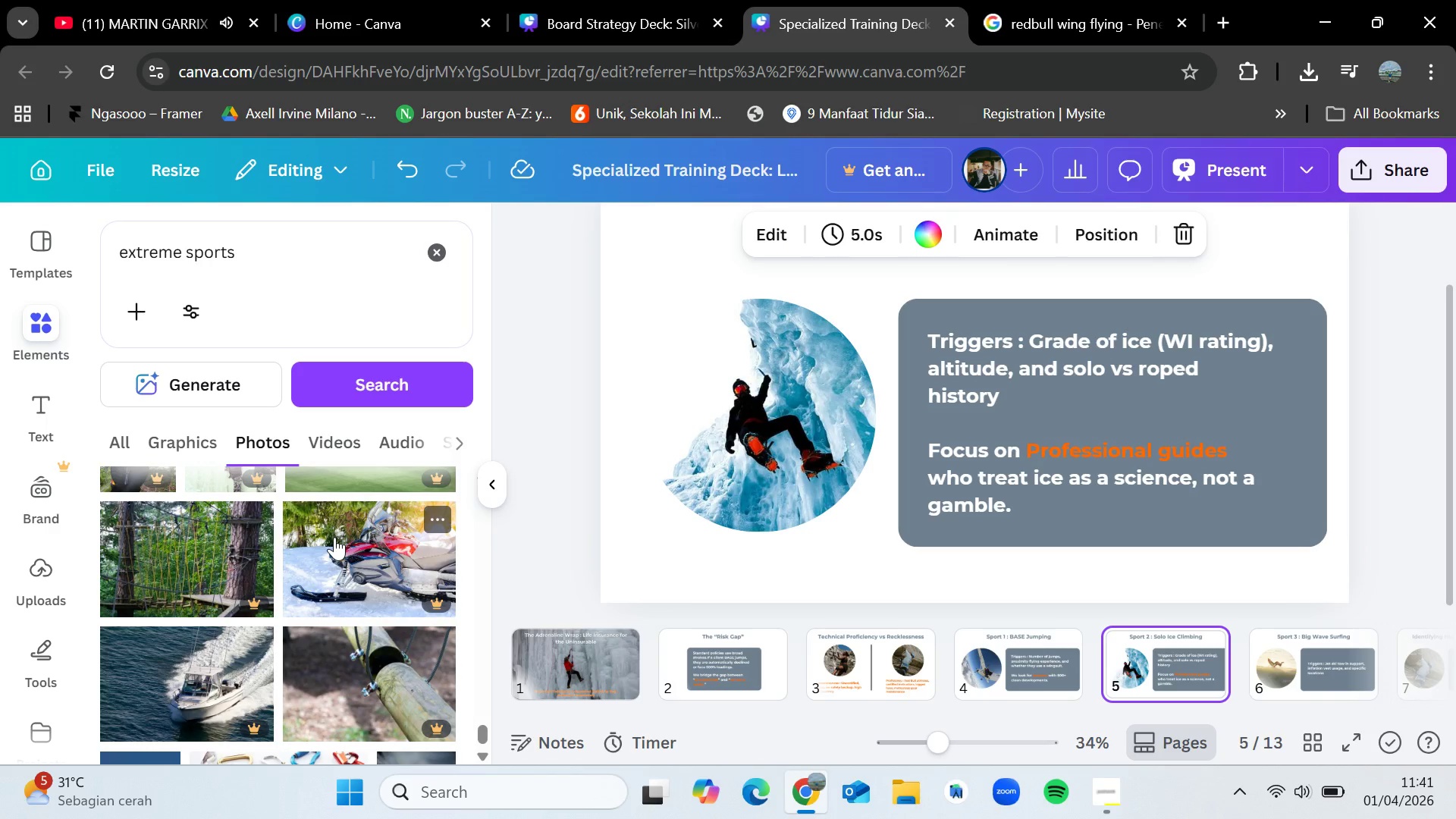 
scroll: coordinate [278, 544], scroll_direction: down, amount: 7.0
 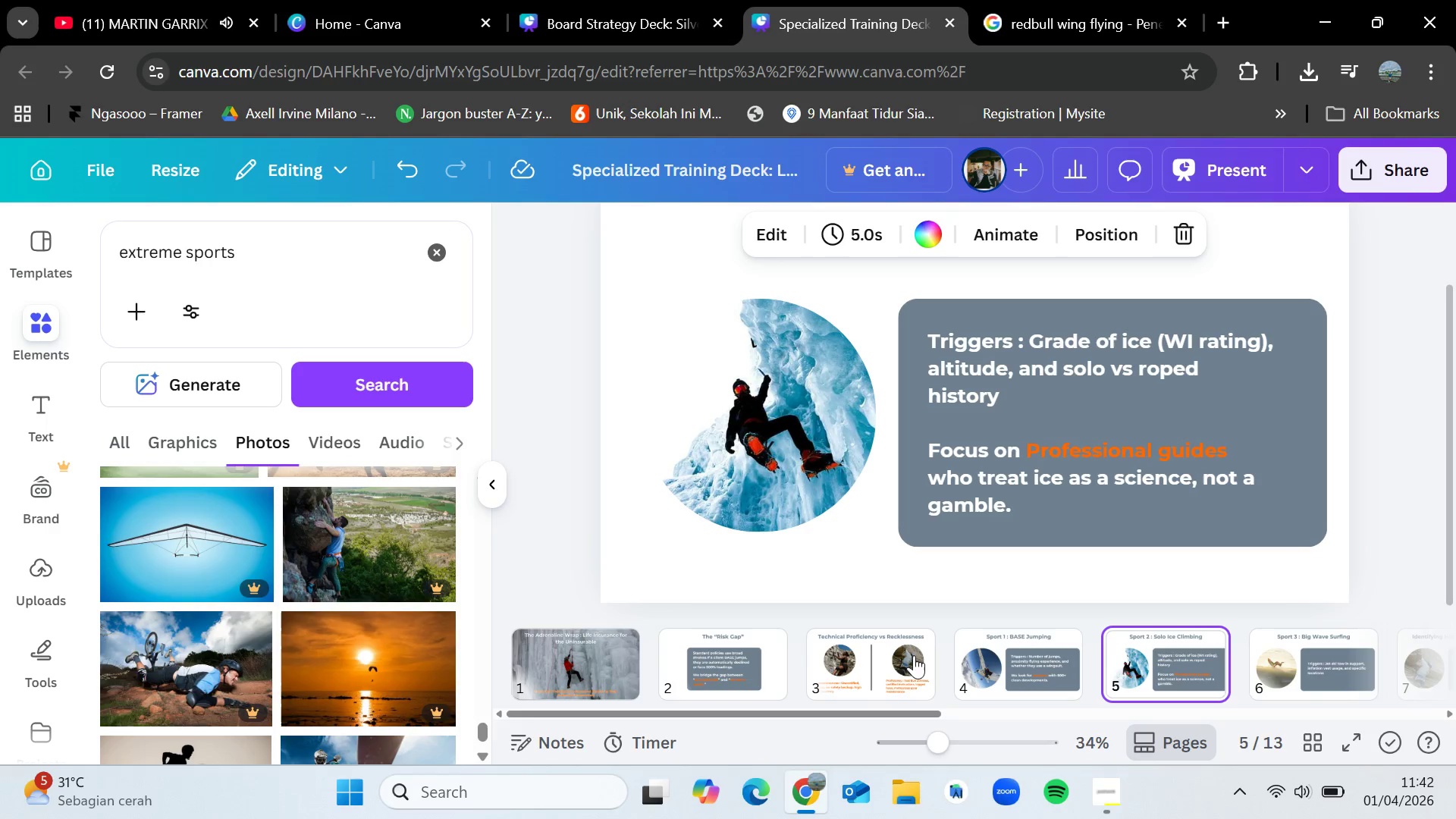 
left_click([914, 655])
 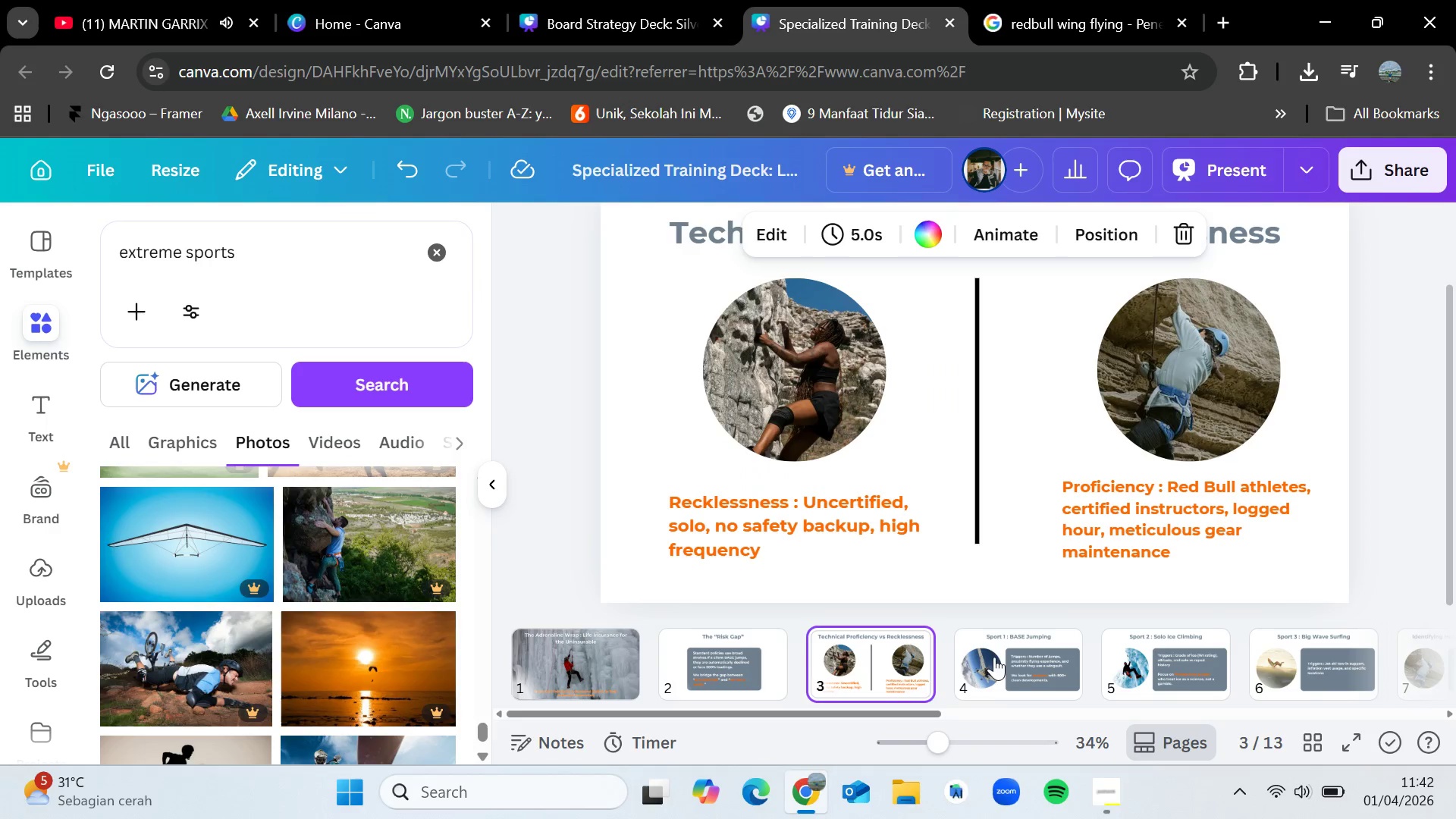 
left_click([1018, 656])
 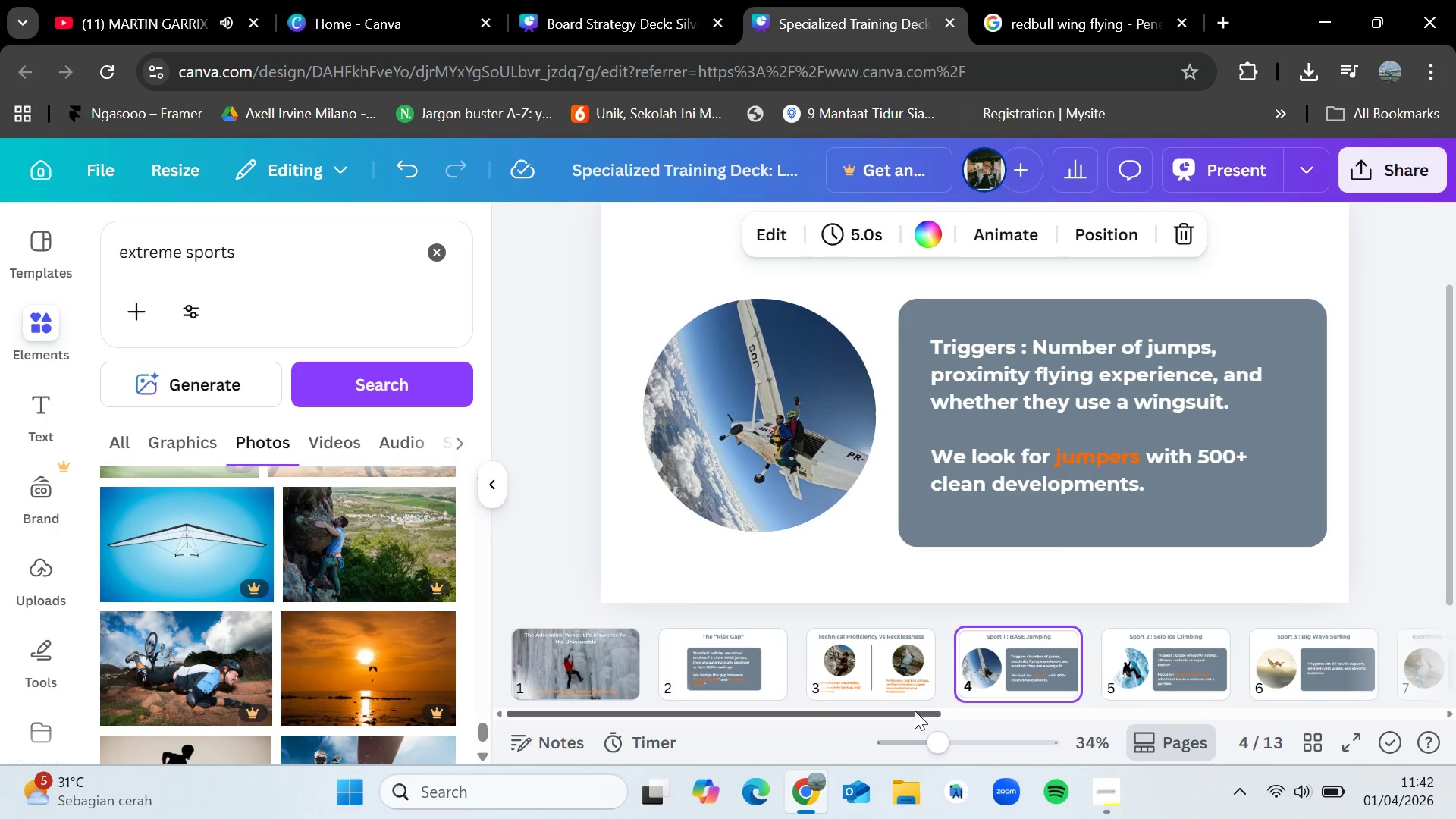 
left_click_drag(start_coordinate=[914, 715], to_coordinate=[1106, 686])
 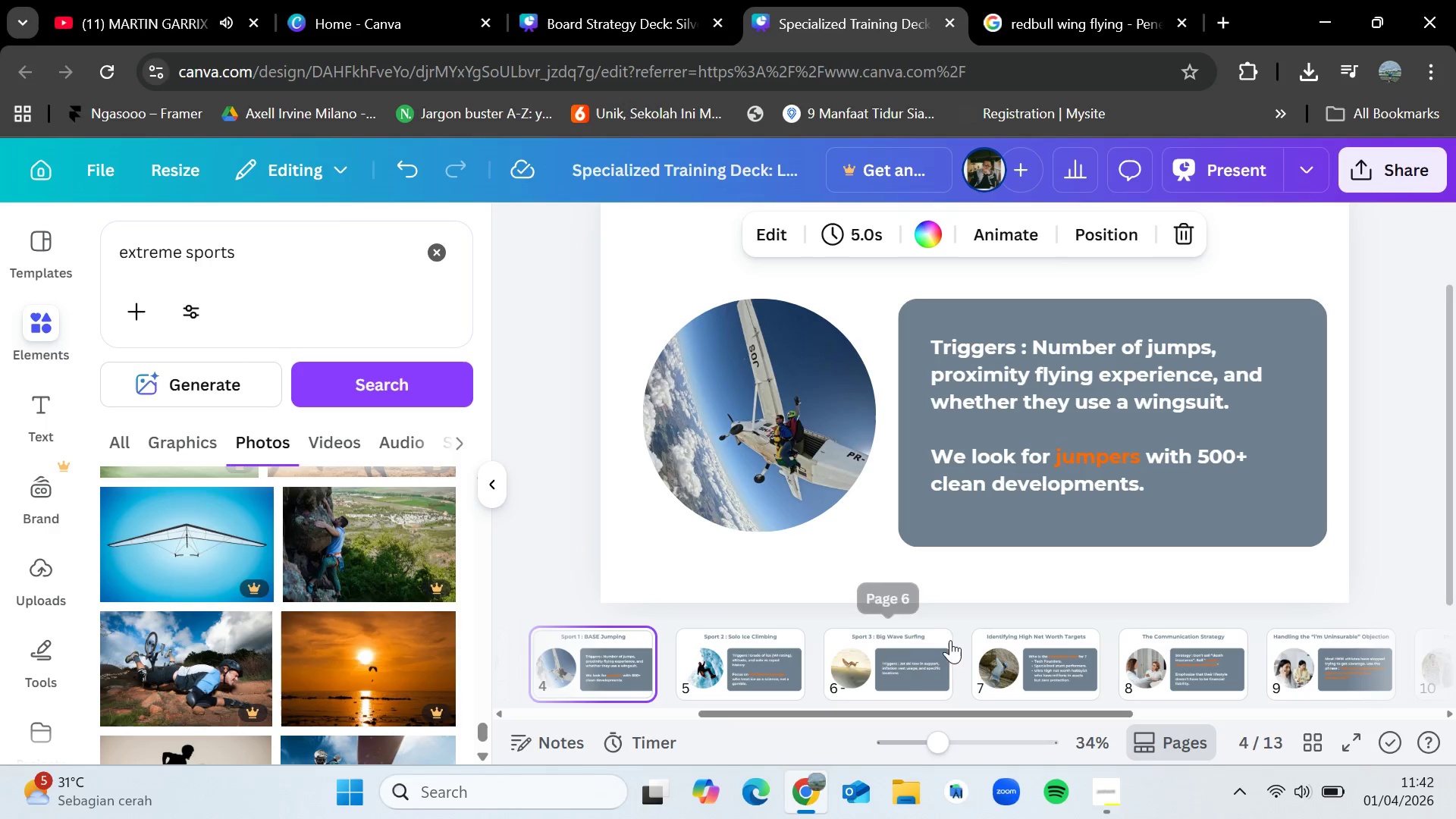 
left_click([901, 658])
 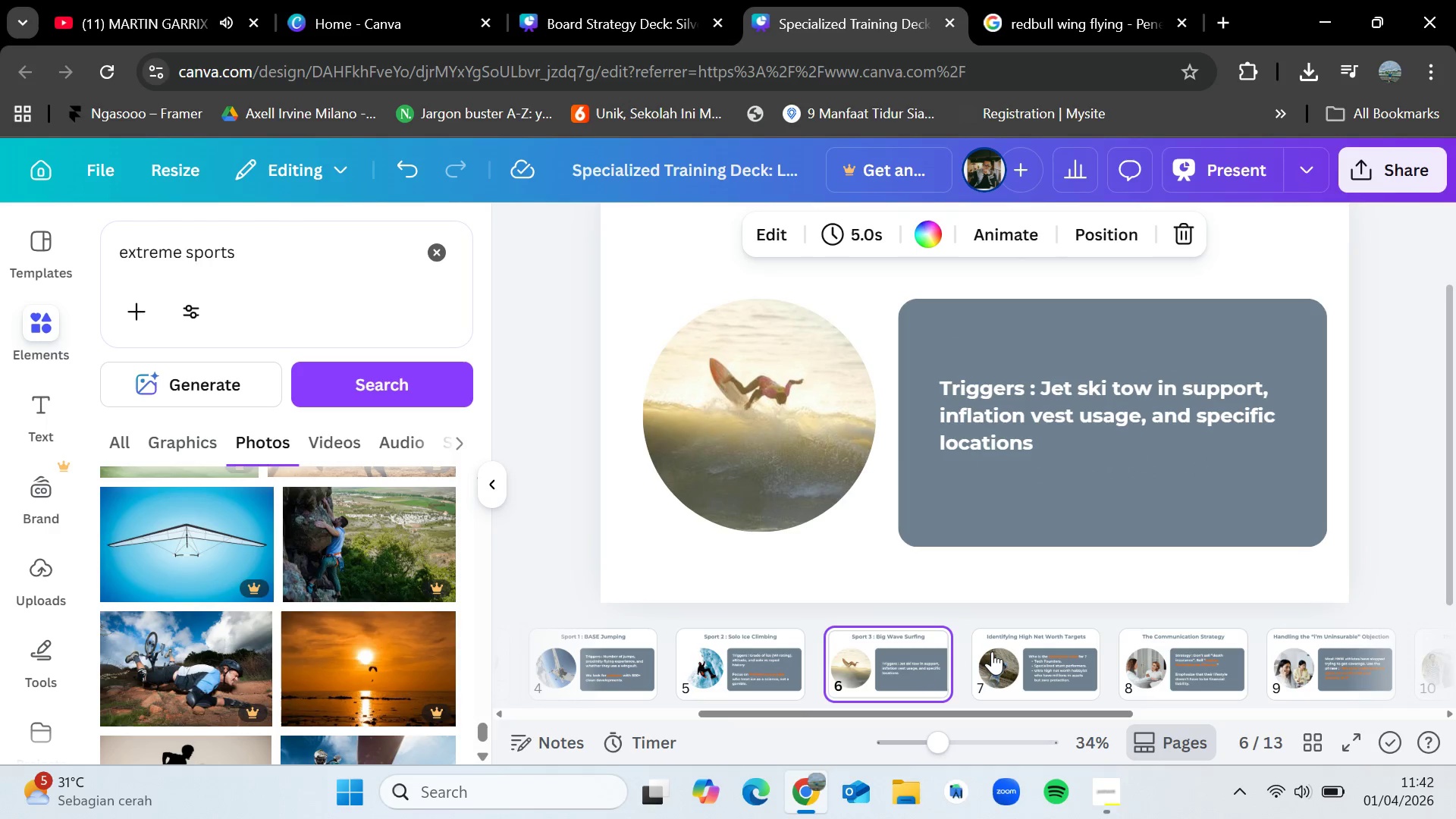 
left_click([992, 651])
 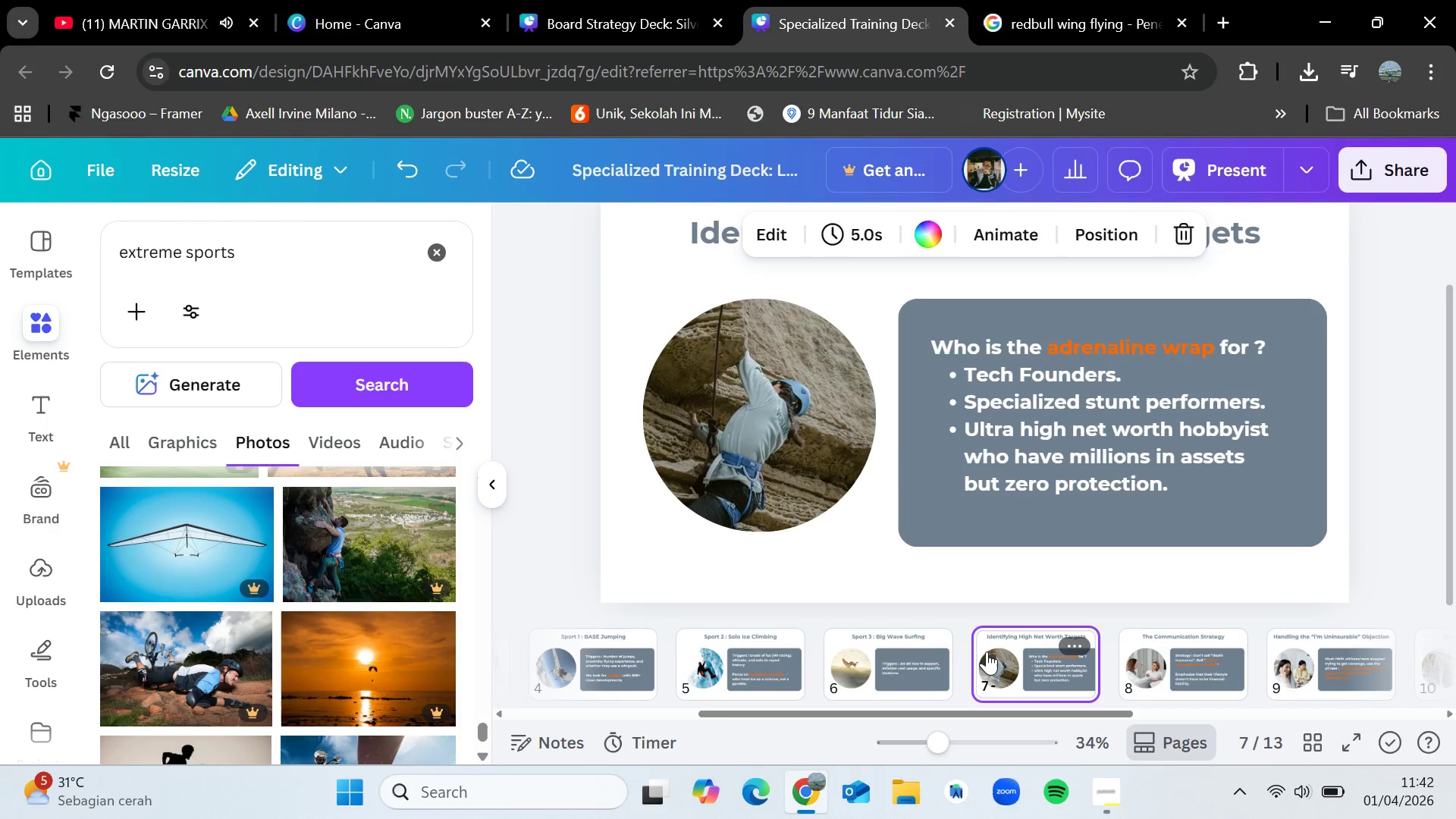 
left_click([921, 658])
 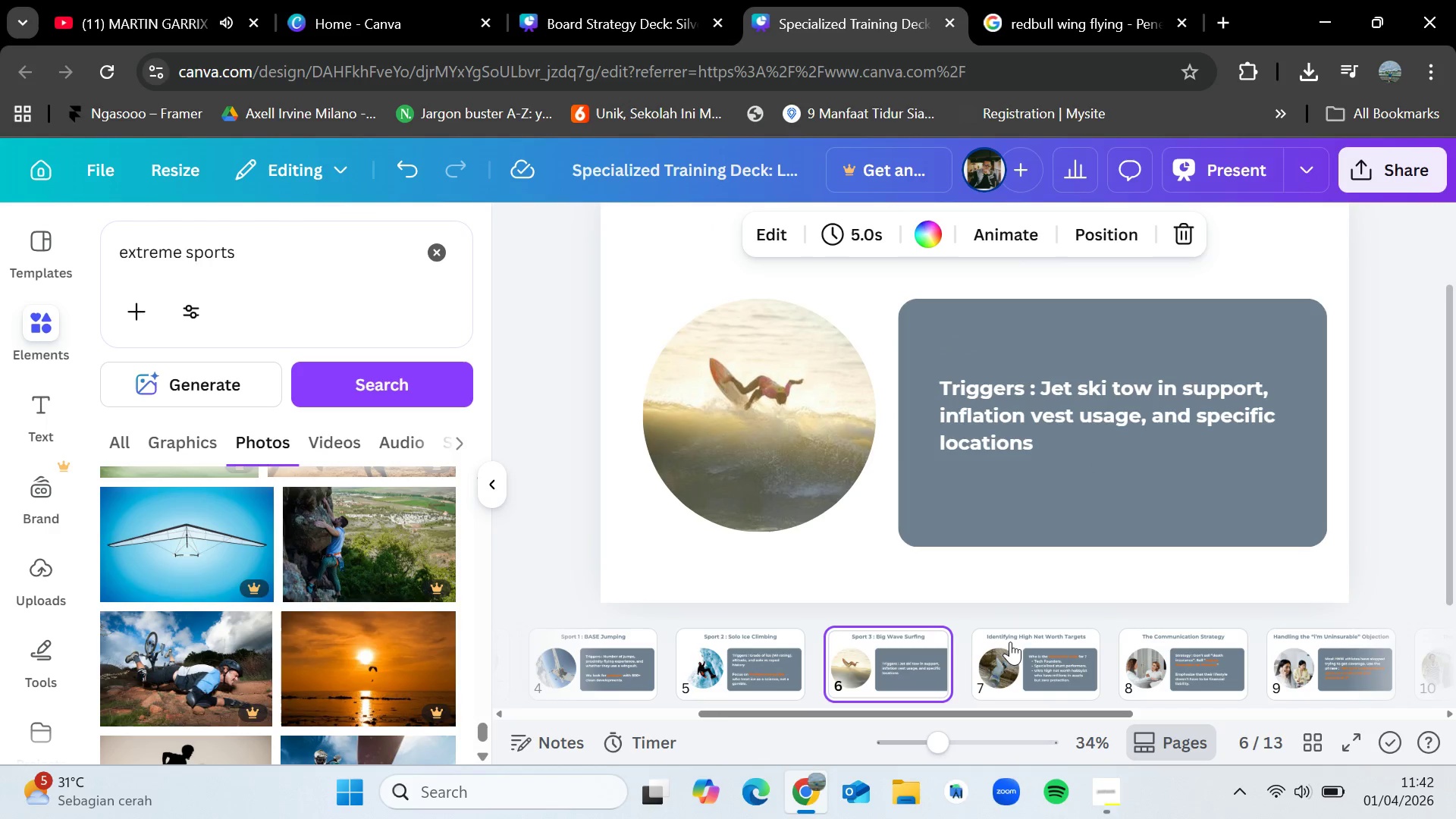 
mouse_move([1033, 629])
 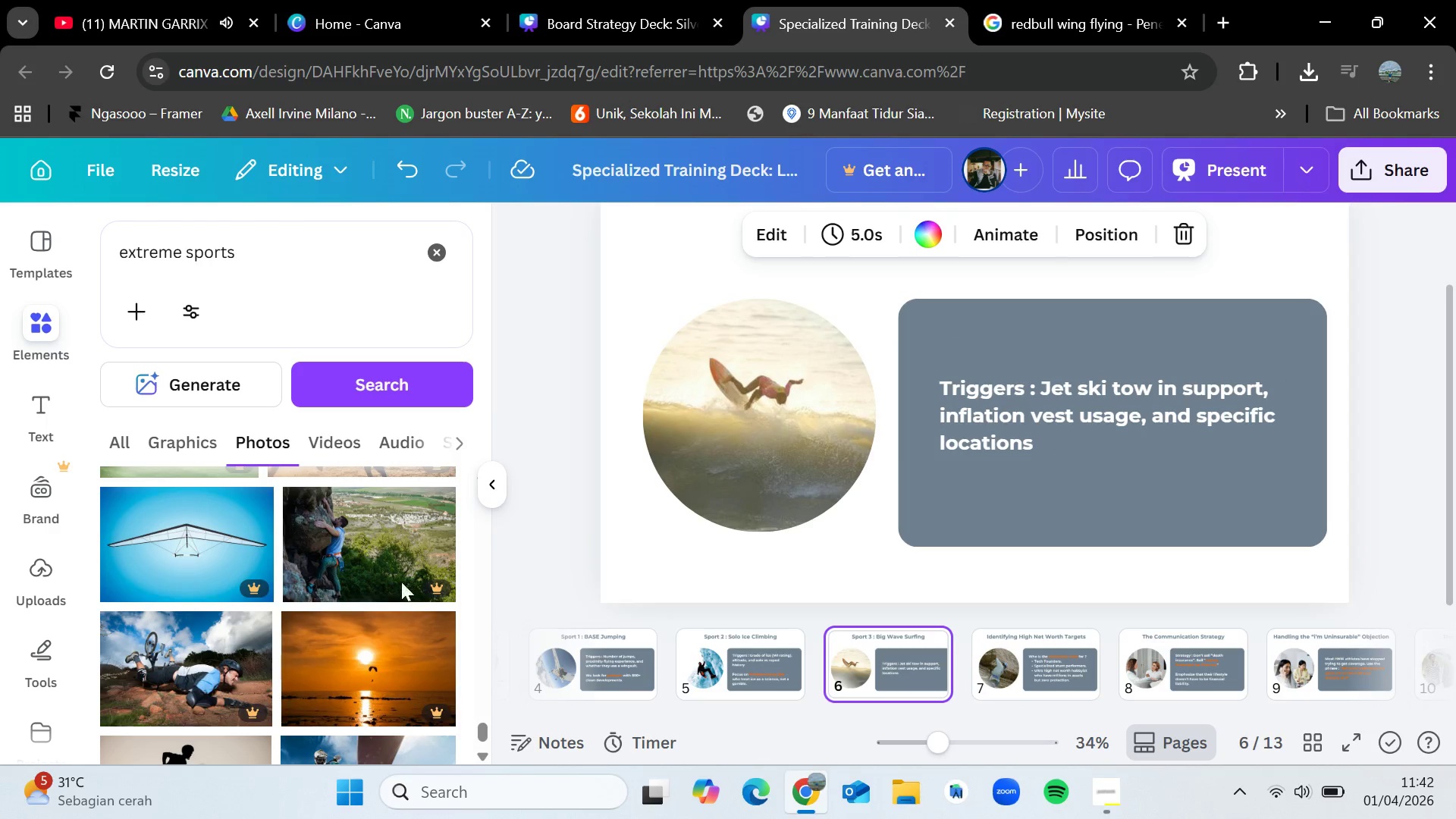 
scroll: coordinate [391, 557], scroll_direction: down, amount: 6.0
 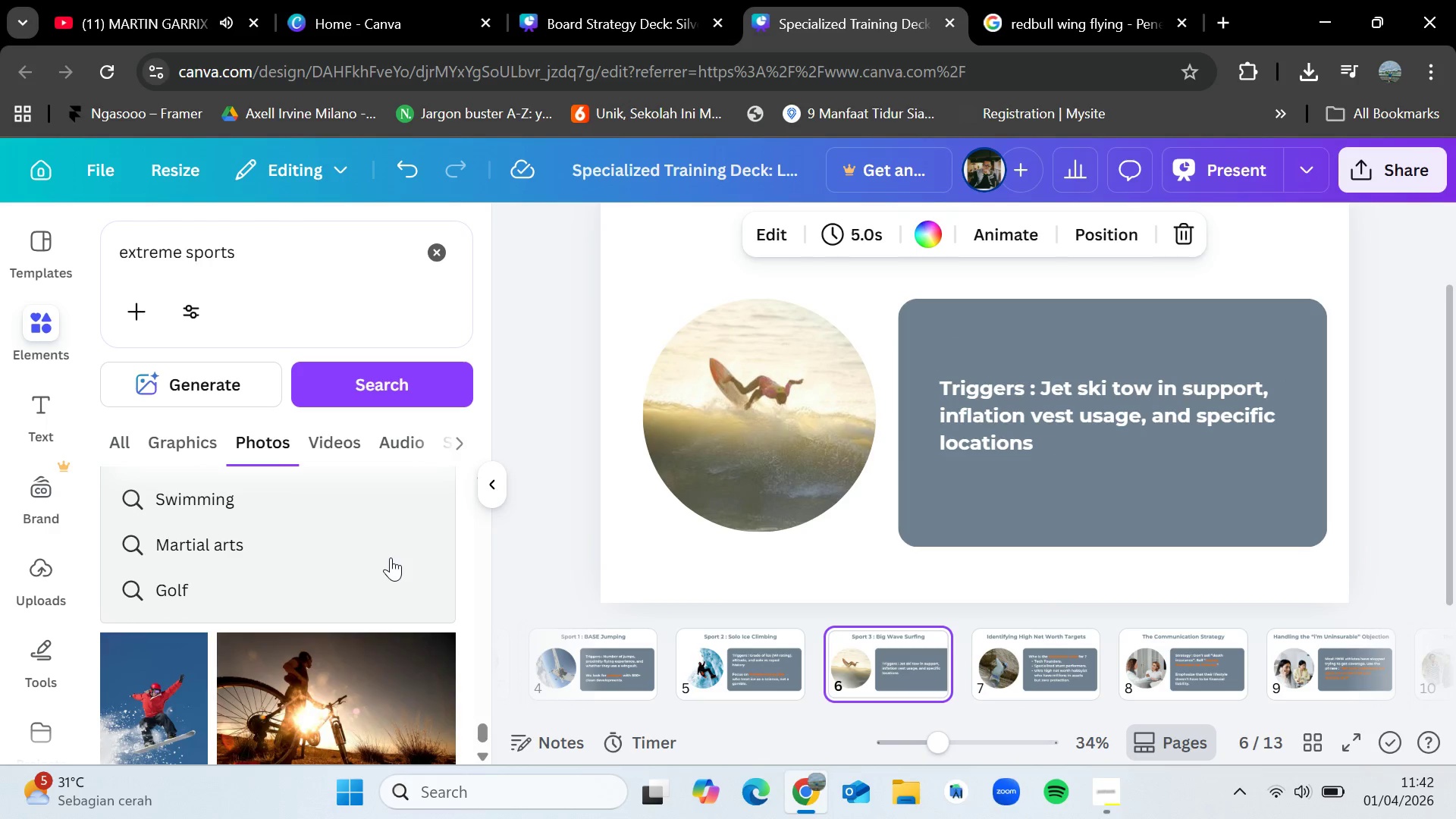 
scroll: coordinate [391, 557], scroll_direction: up, amount: 1.0
 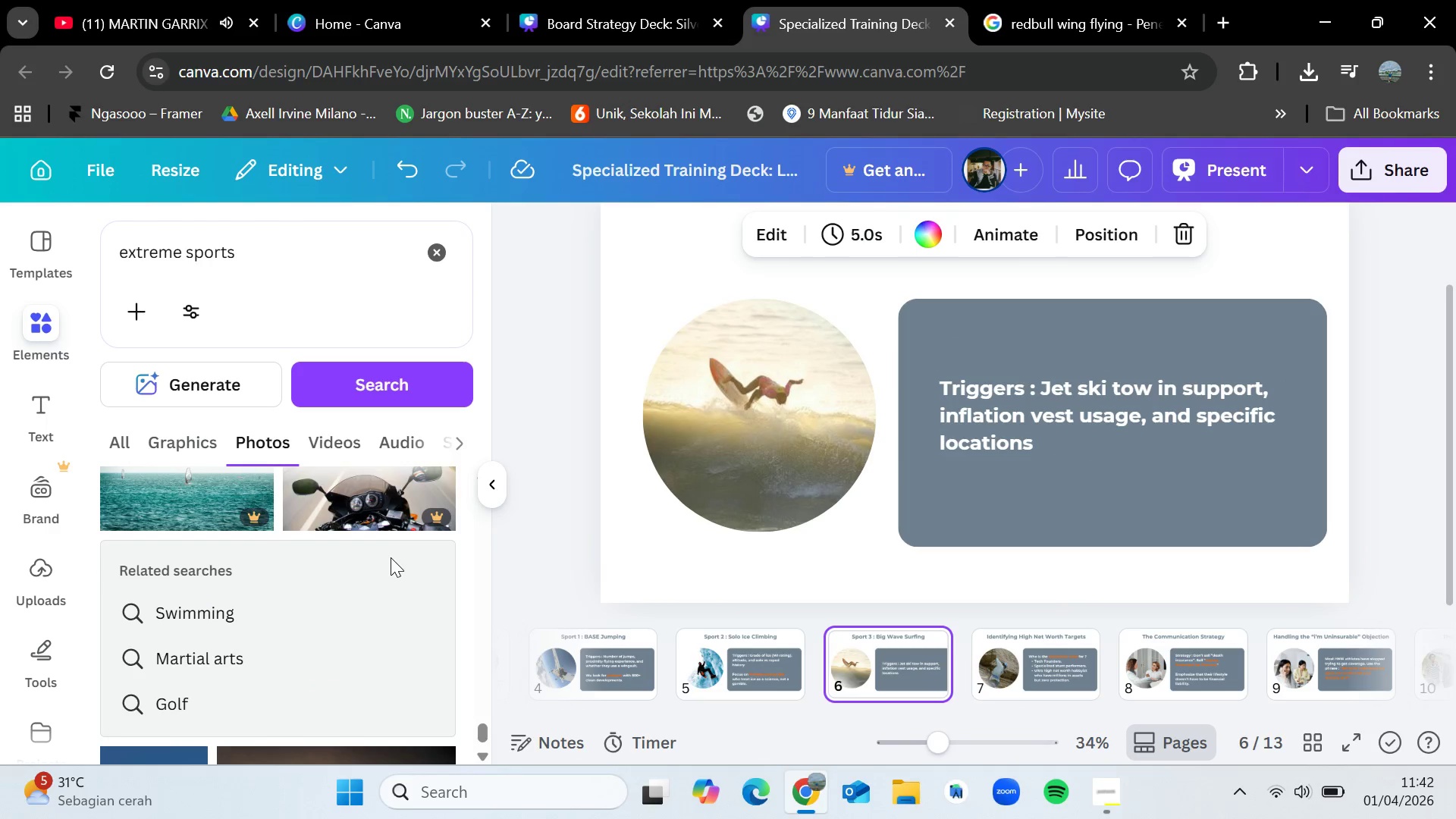 
scroll: coordinate [391, 557], scroll_direction: down, amount: 3.0
 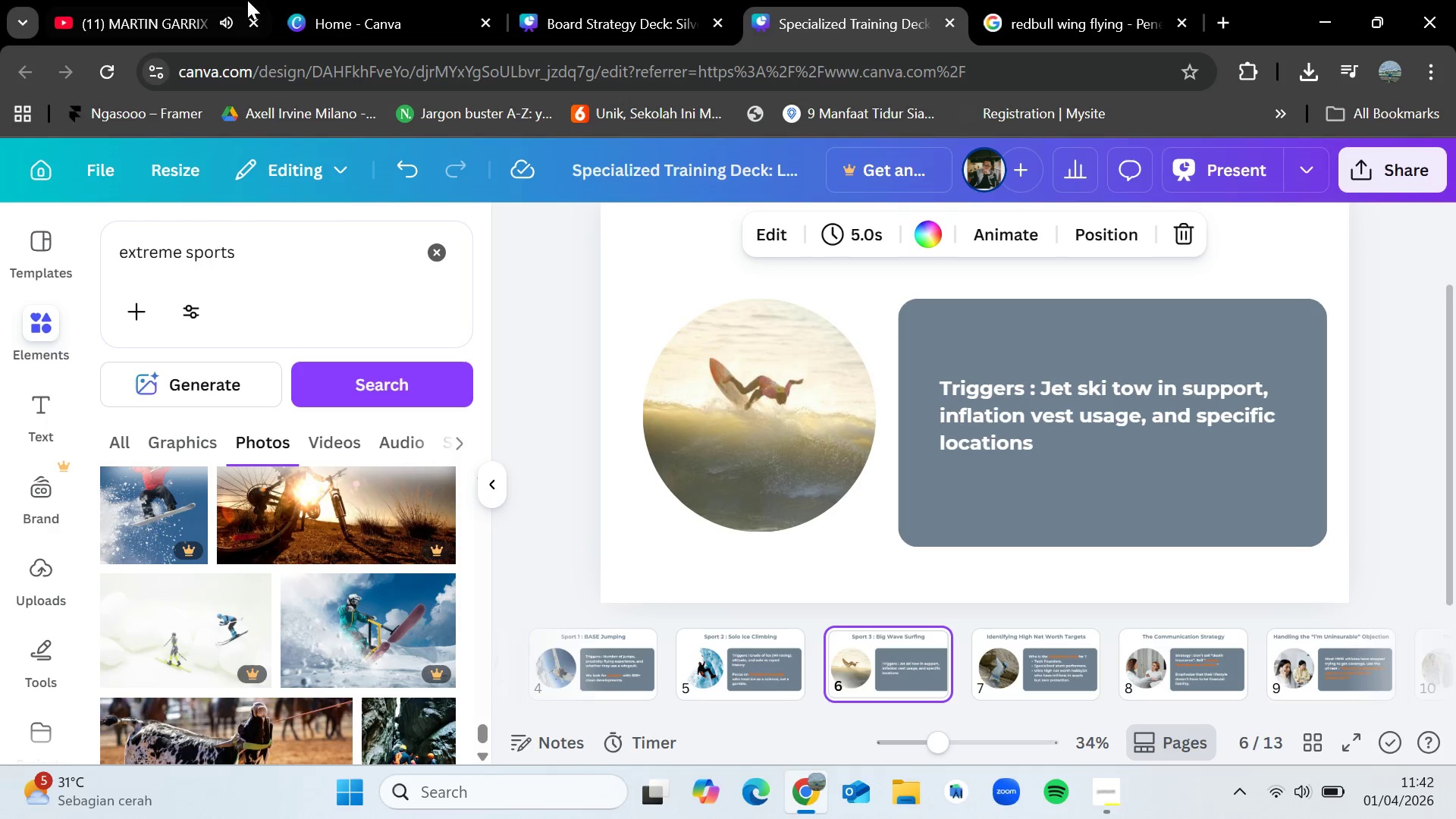 
left_click([165, 0])
 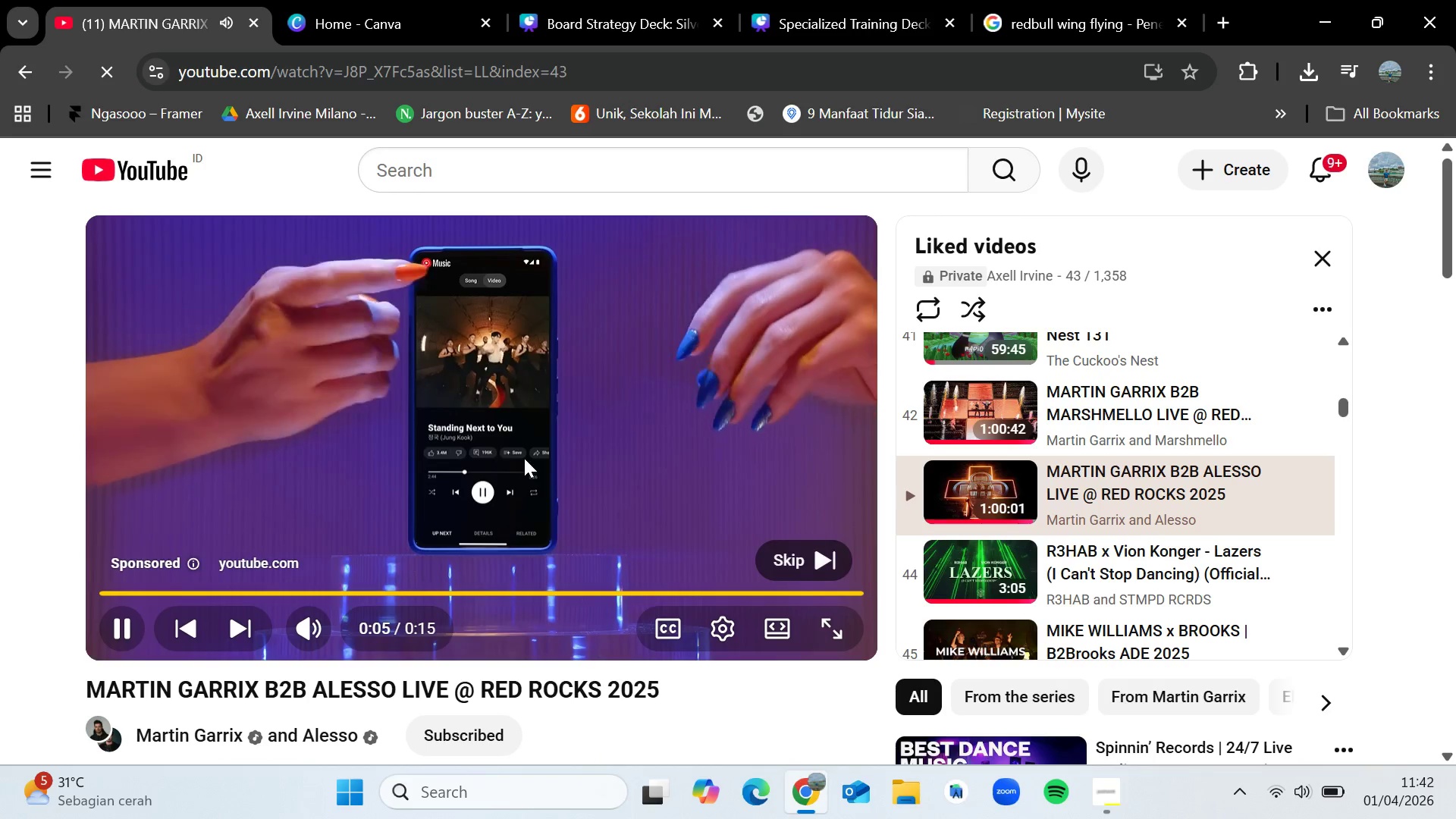 
left_click([799, 554])
 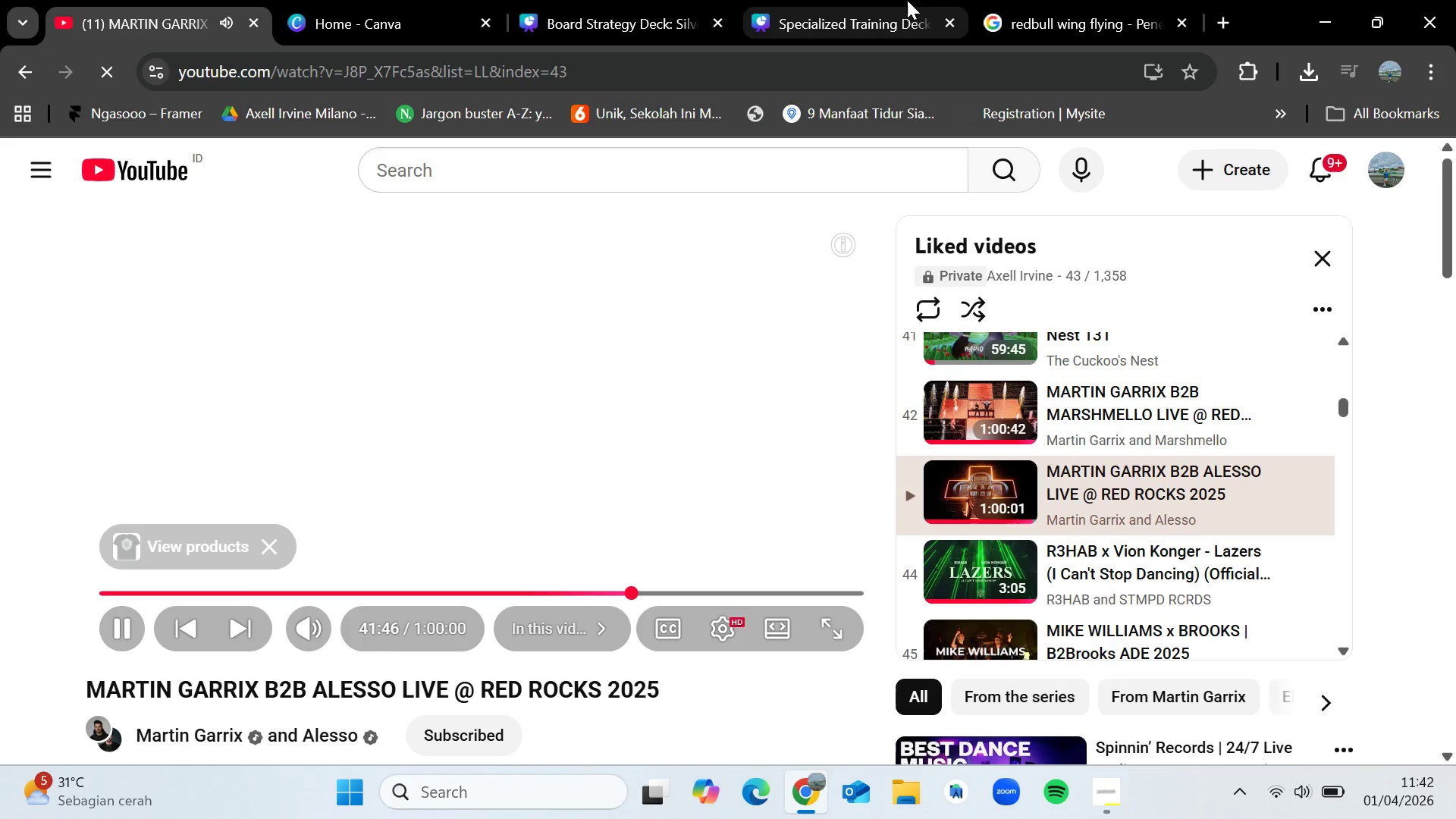 
left_click([907, 0])
 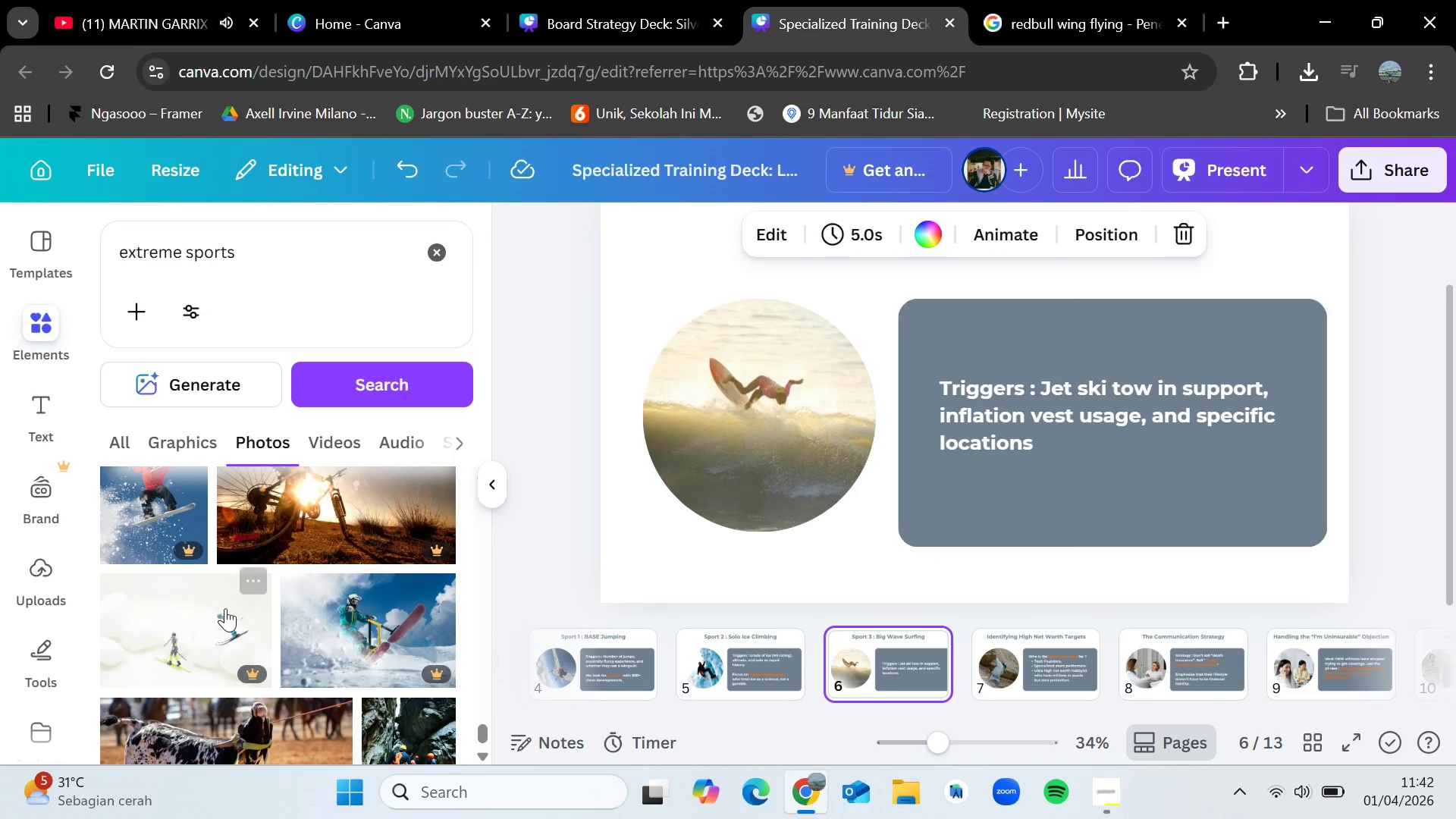 
scroll: coordinate [284, 612], scroll_direction: down, amount: 2.0
 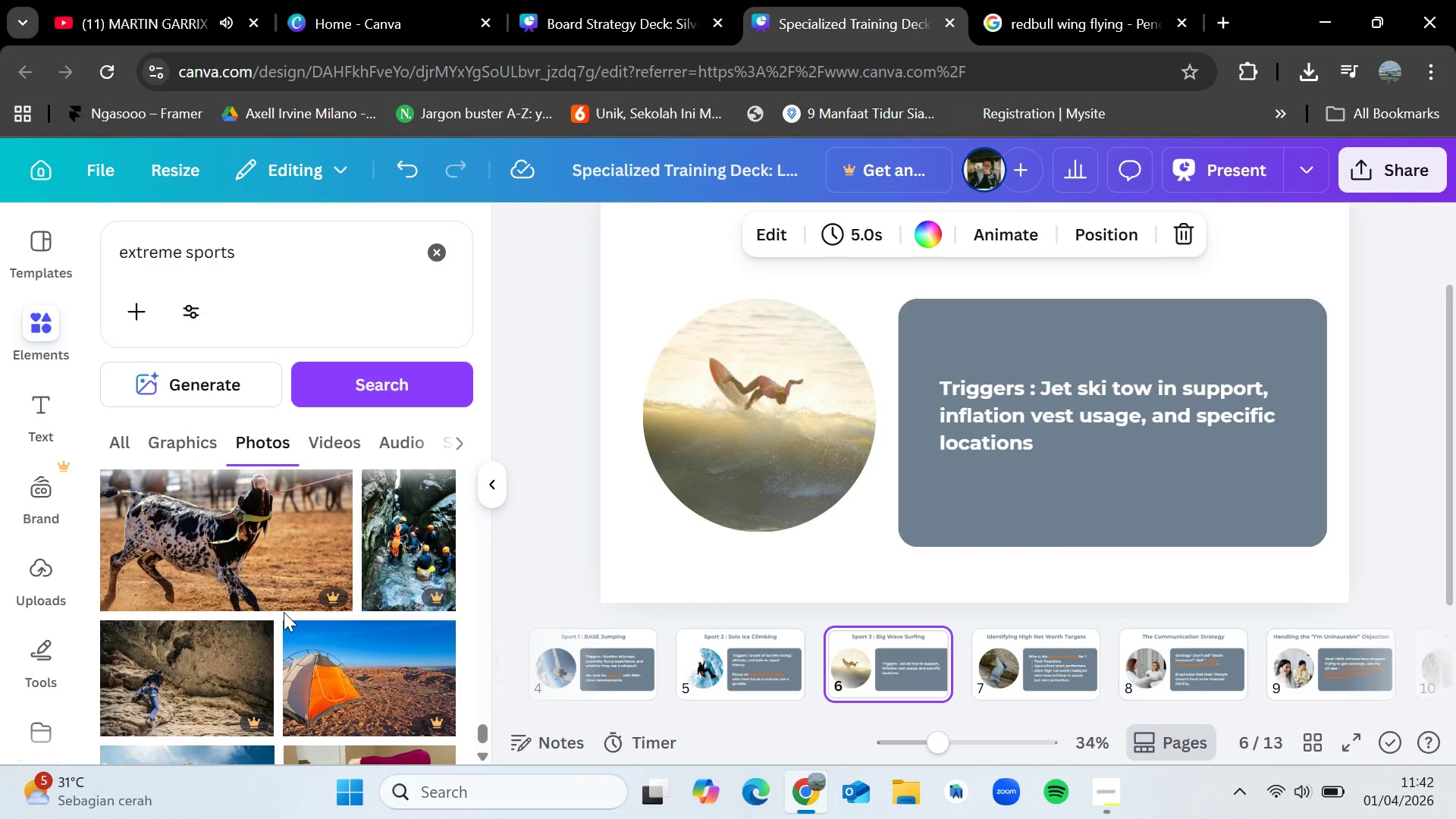 
wait(10.64)
 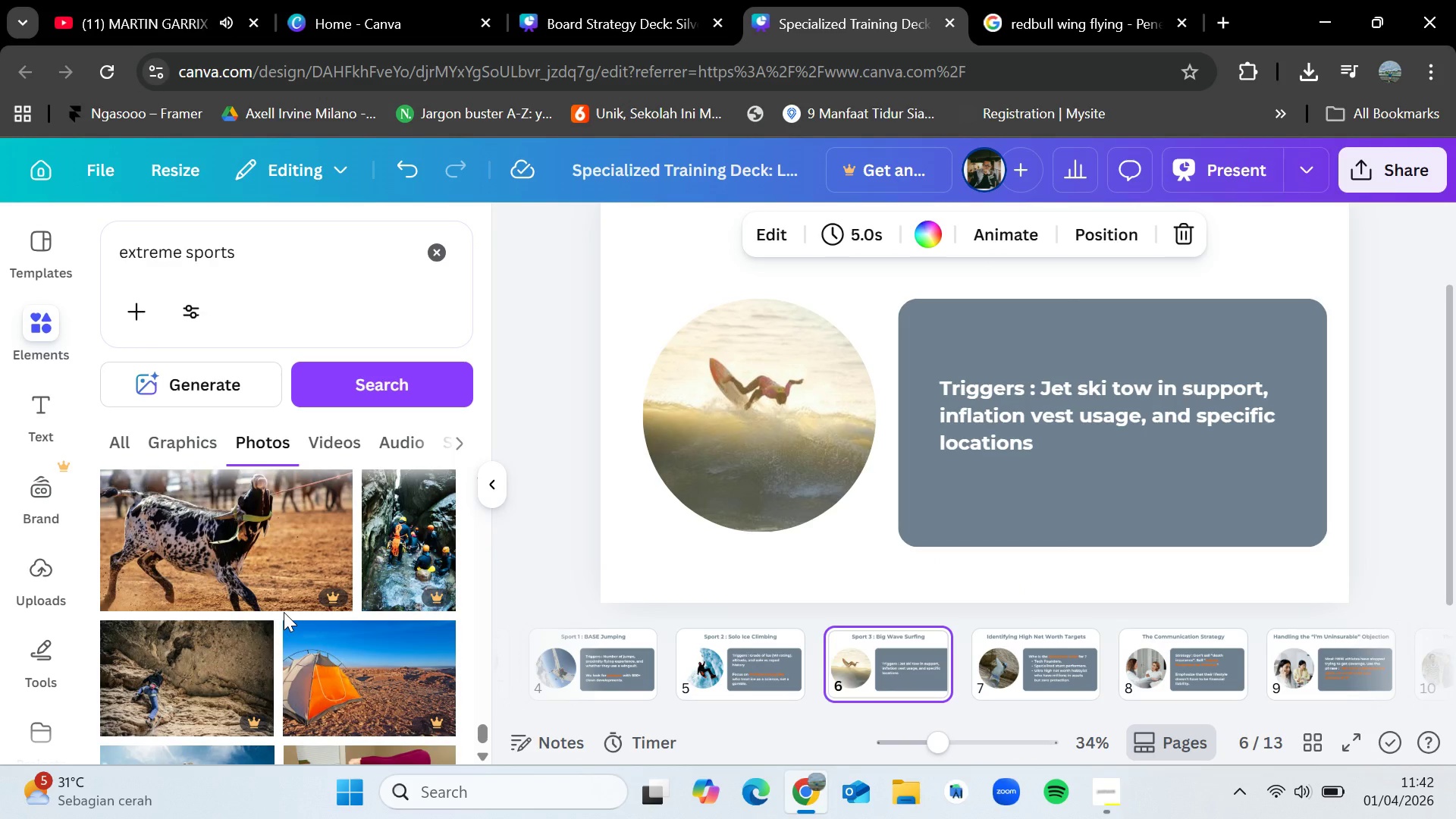 
scroll: coordinate [271, 583], scroll_direction: down, amount: 9.0
 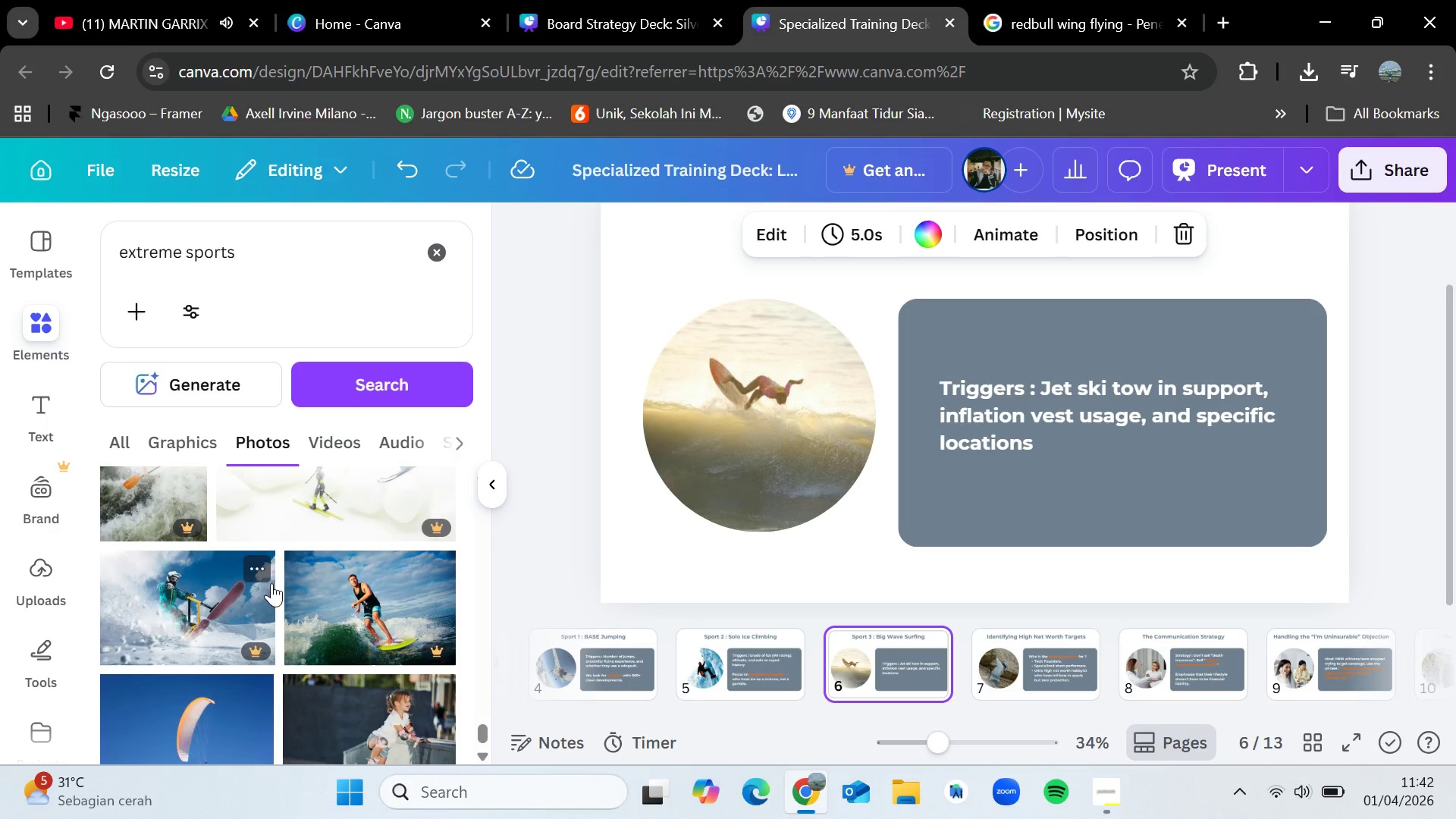 
scroll: coordinate [337, 639], scroll_direction: down, amount: 10.0
 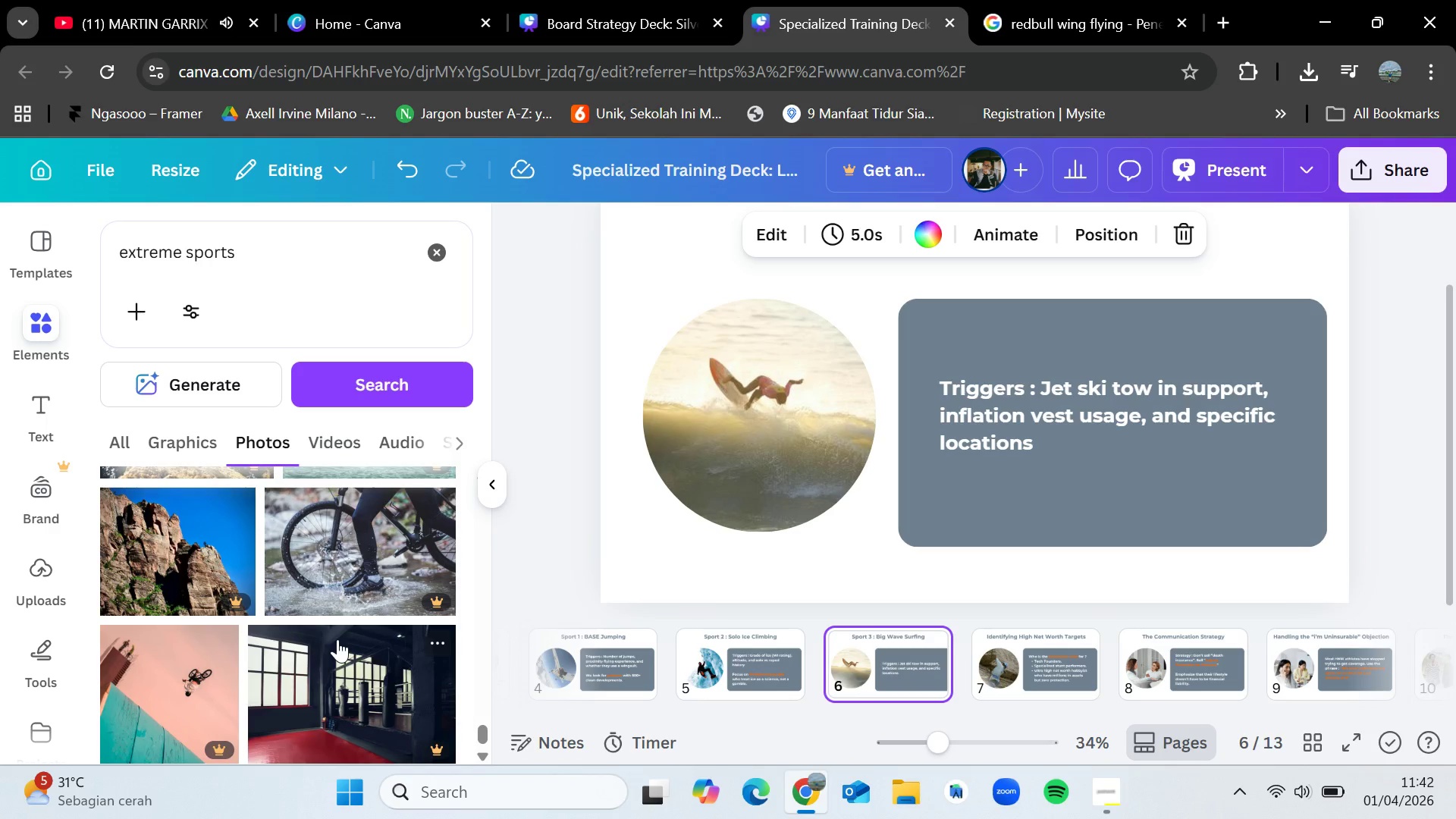 
scroll: coordinate [337, 639], scroll_direction: down, amount: 12.0
 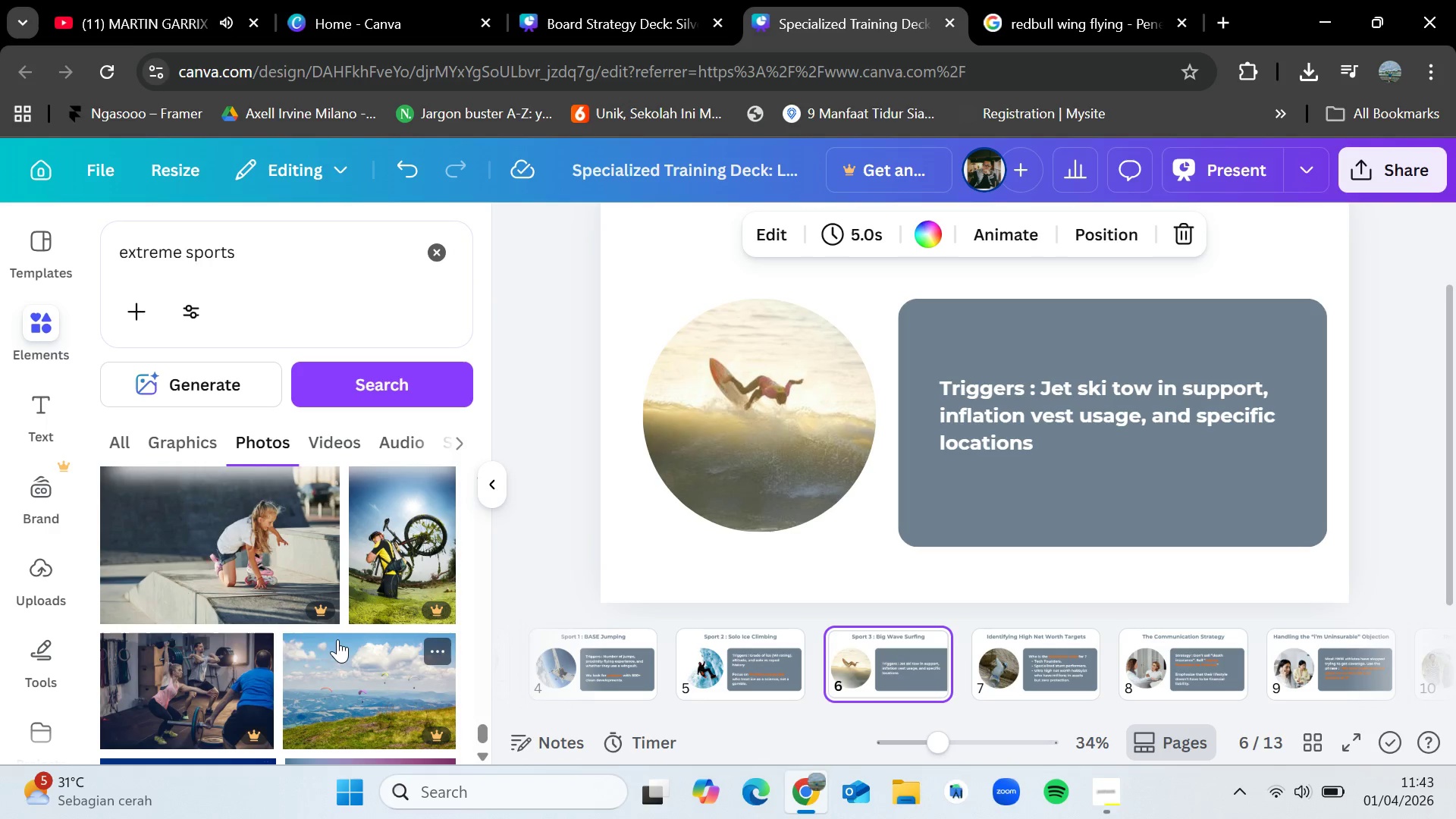 
scroll: coordinate [337, 639], scroll_direction: down, amount: 9.0
 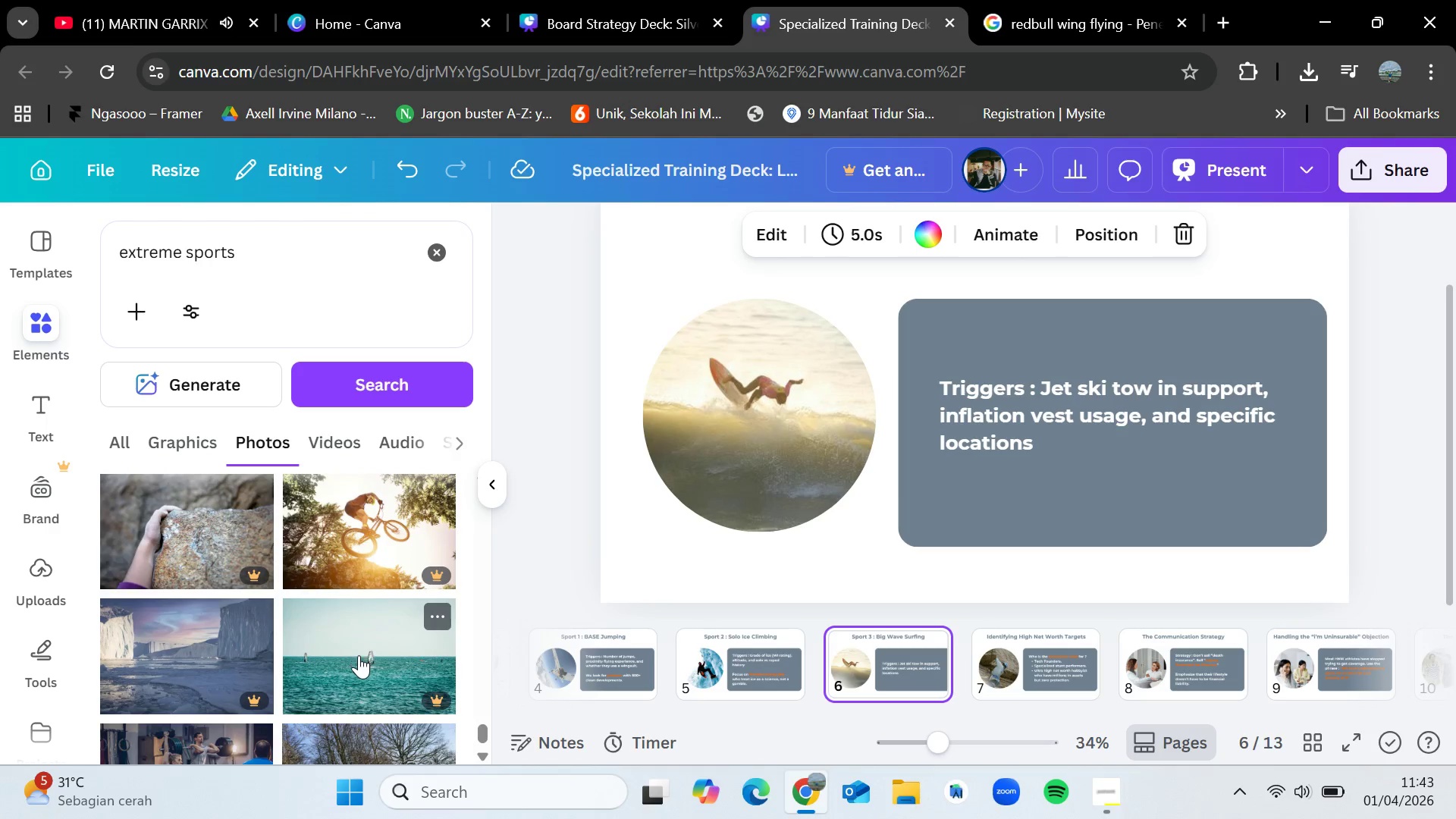 
scroll: coordinate [362, 652], scroll_direction: down, amount: 6.0
 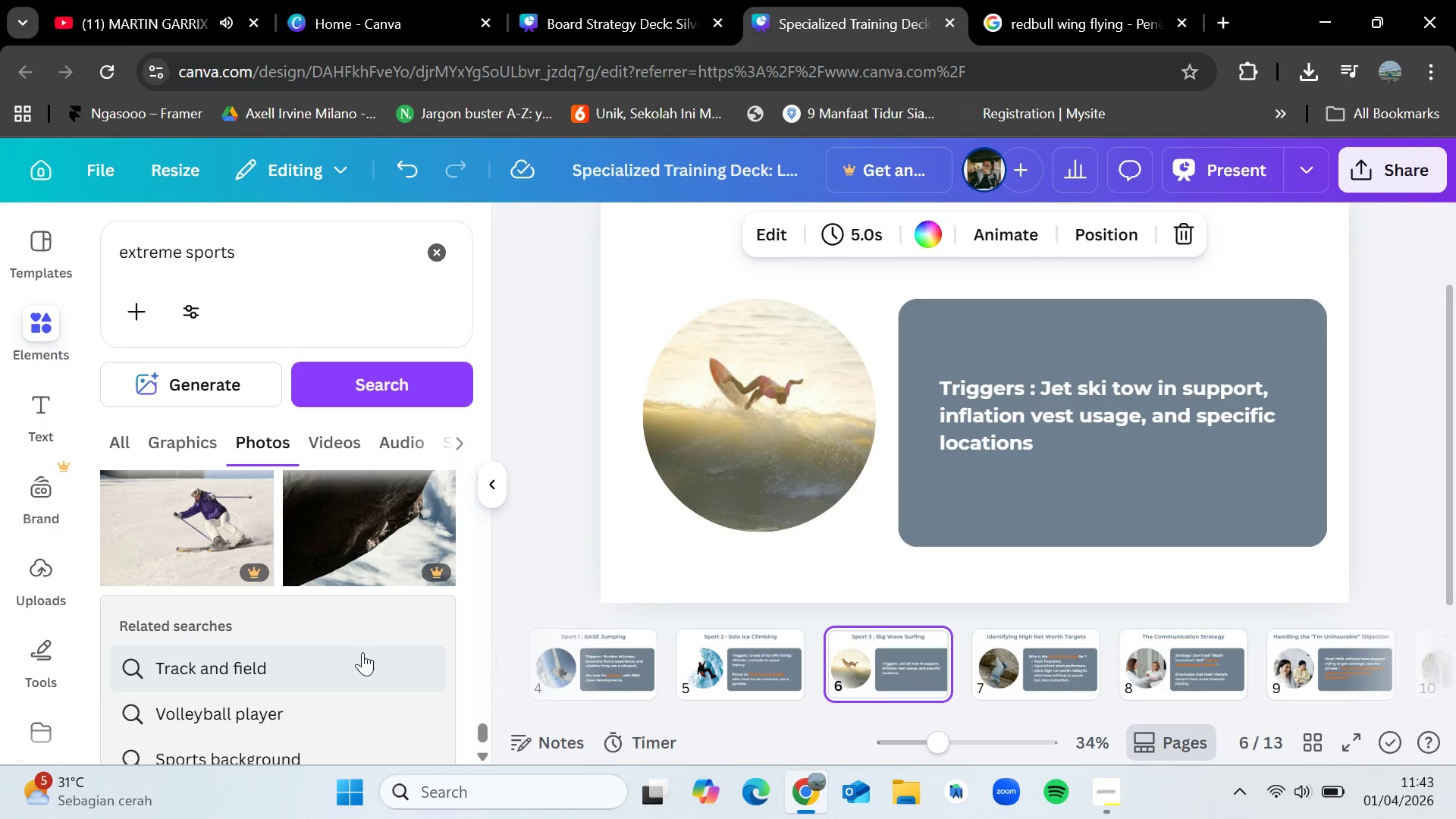 
wait(6.41)
 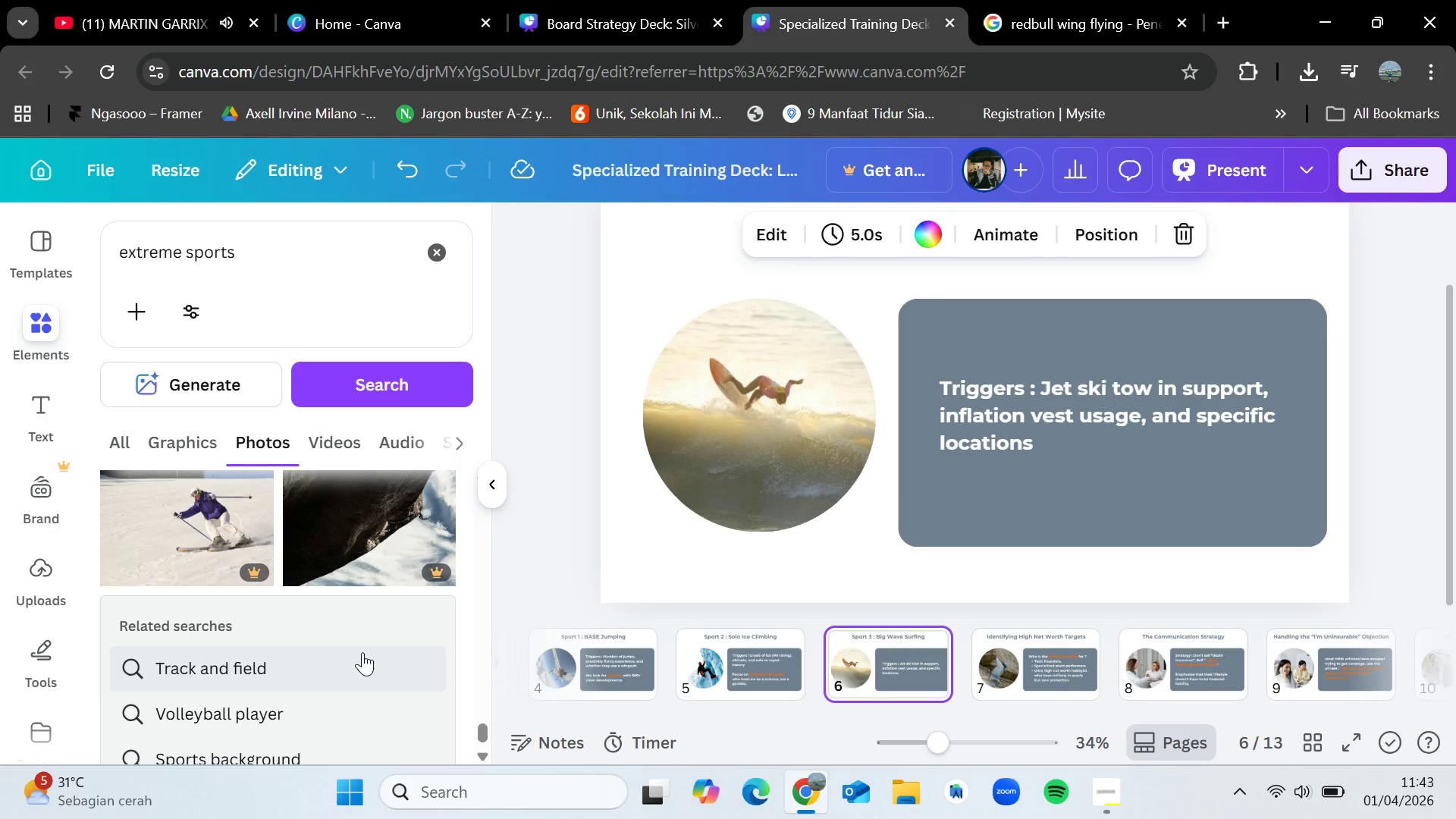 
scroll: coordinate [362, 652], scroll_direction: down, amount: 2.0
 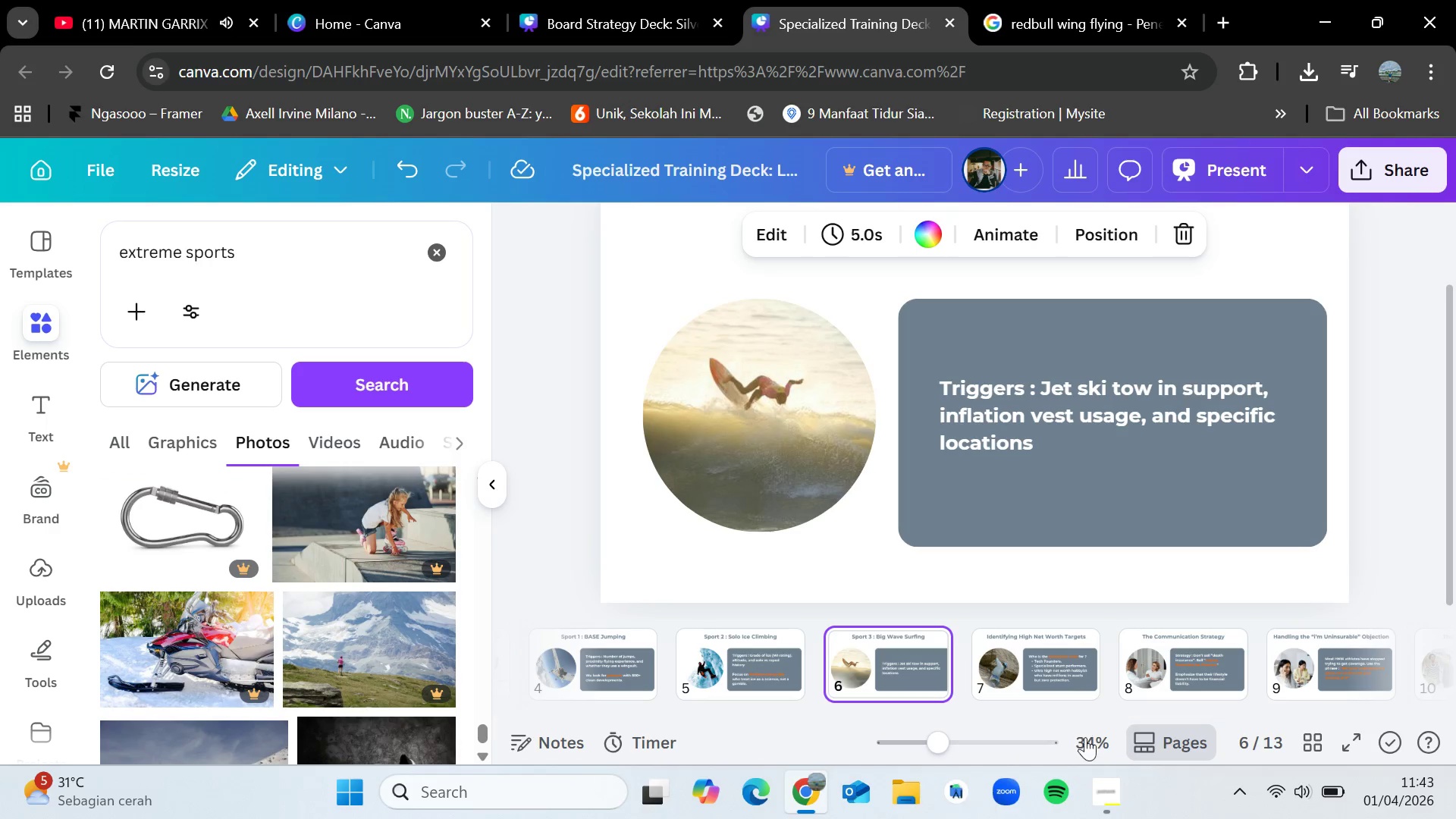 
left_click([1111, 810])